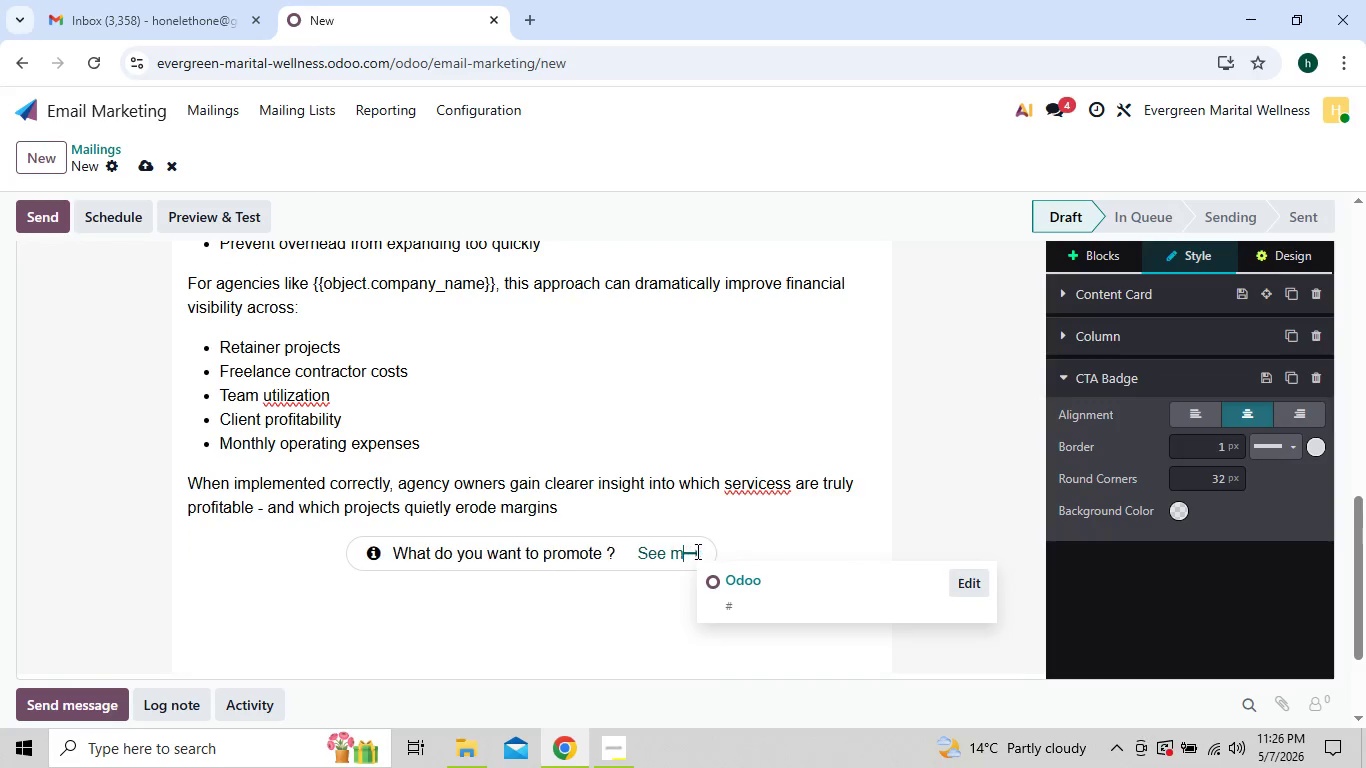 
key(Backspace)
 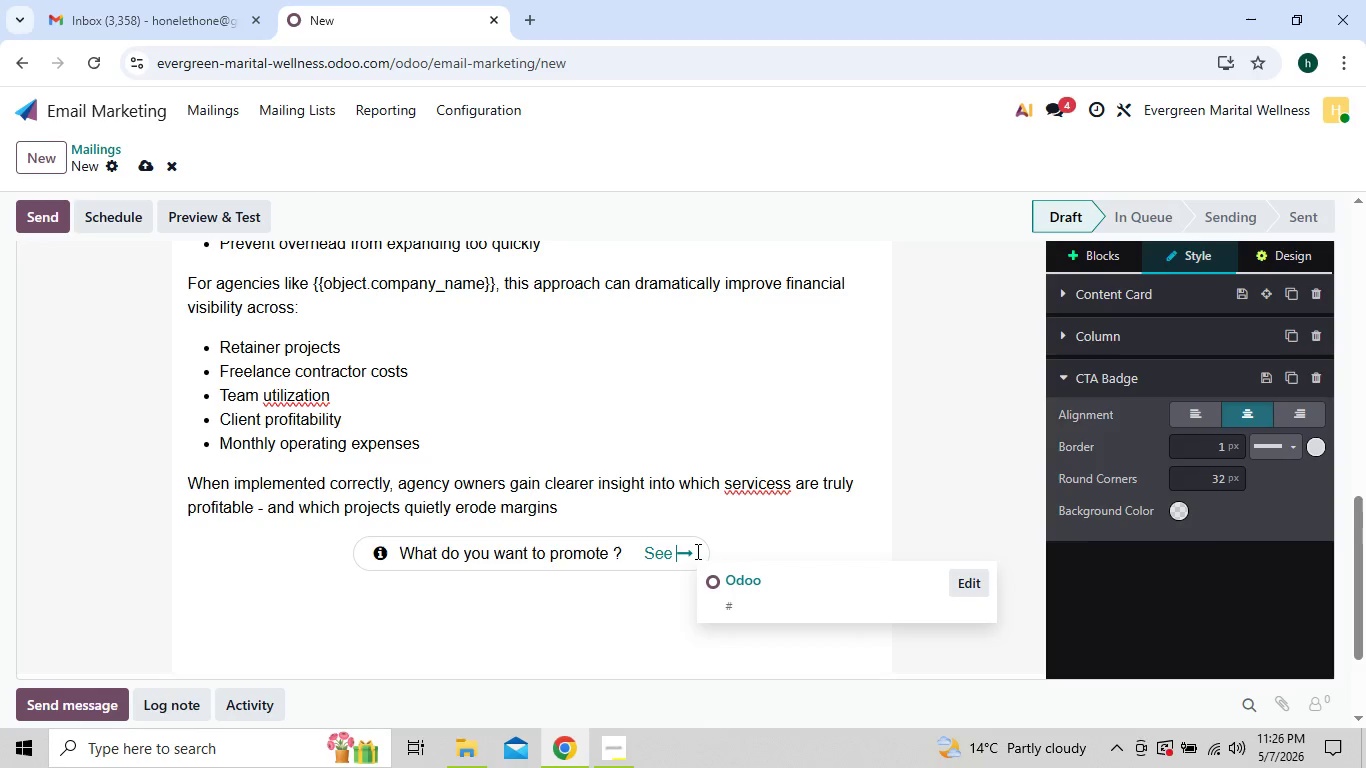 
key(Backspace)
 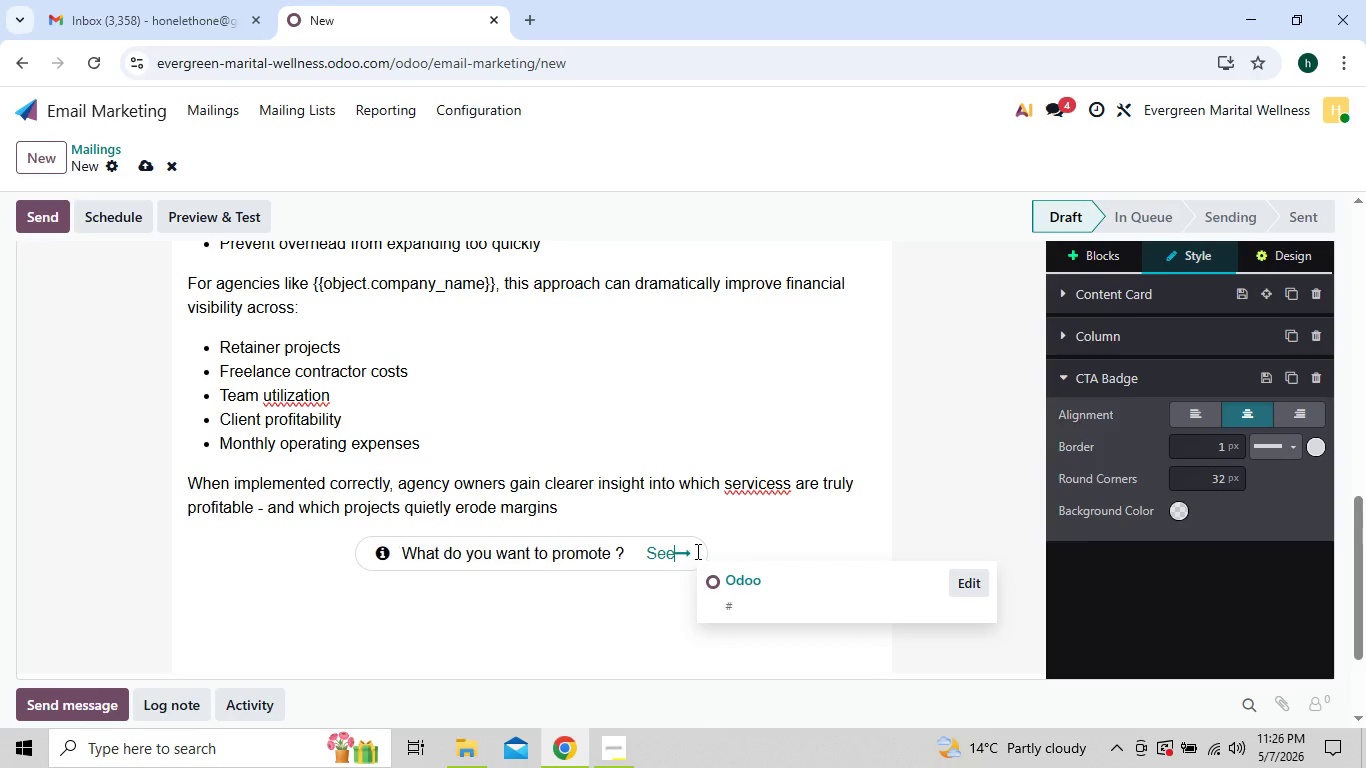 
key(Backspace)
 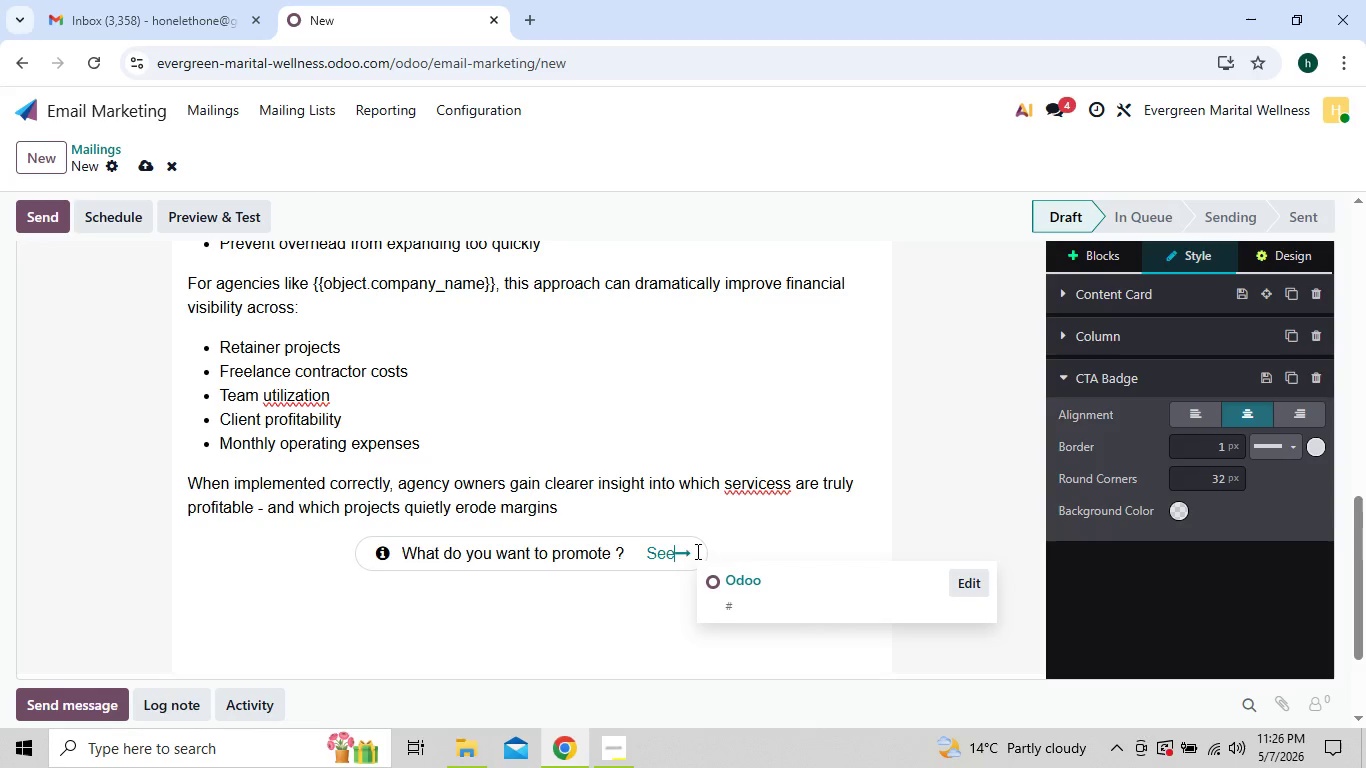 
key(Backspace)
 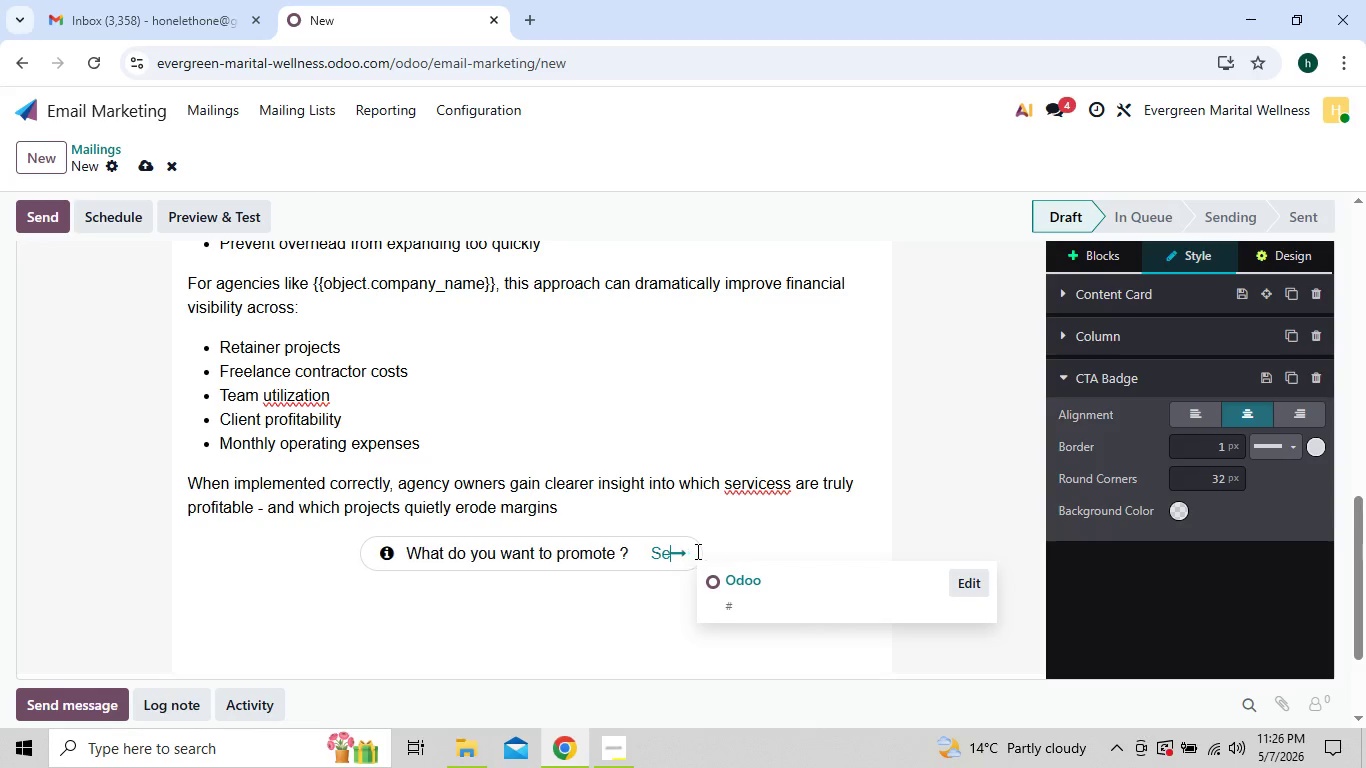 
key(Backspace)
 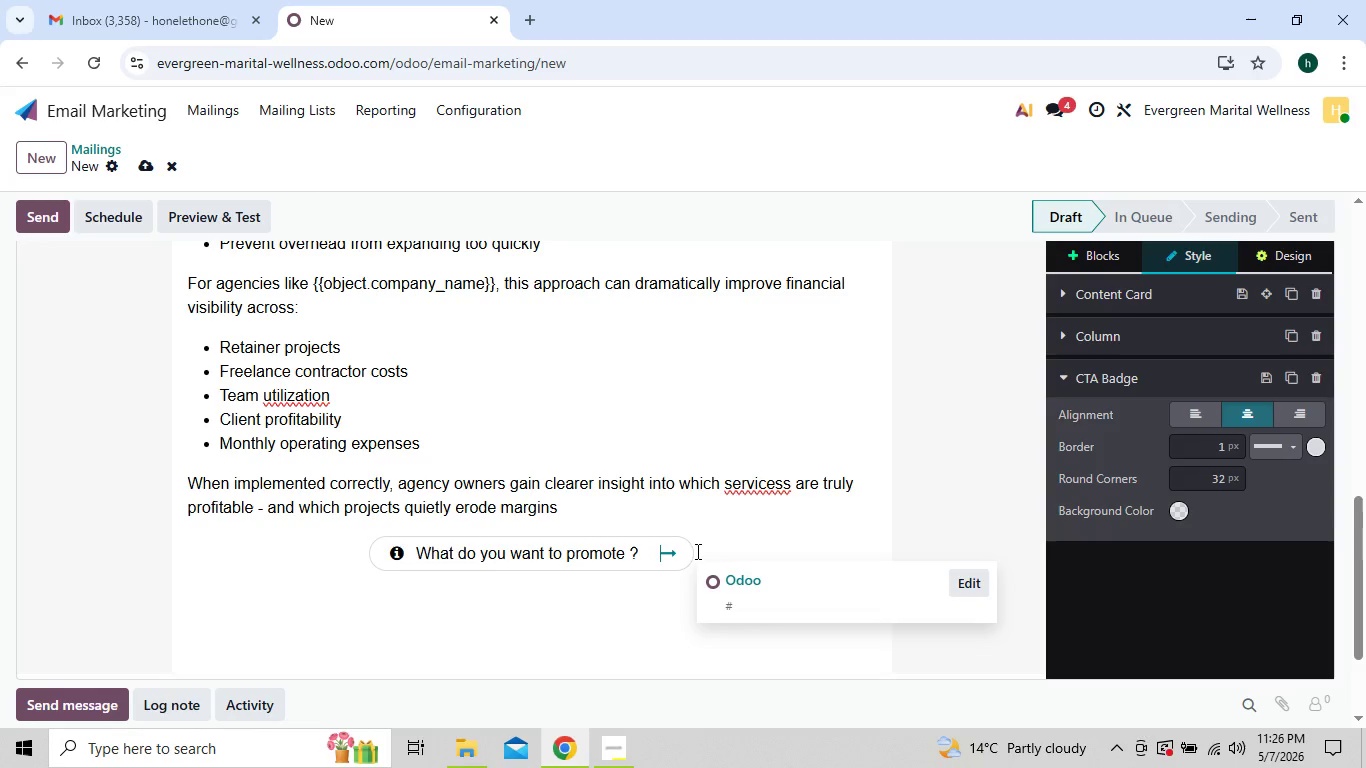 
key(Backspace)
 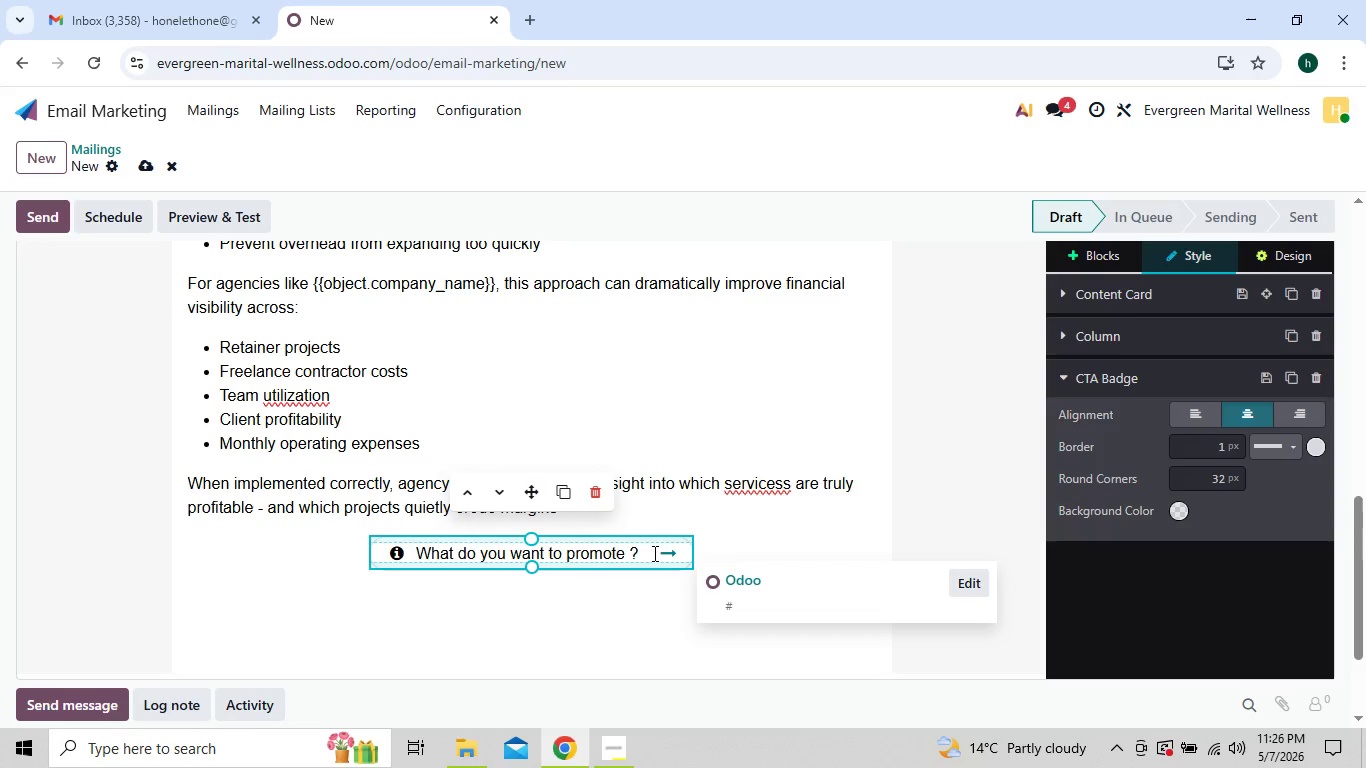 
left_click([644, 553])
 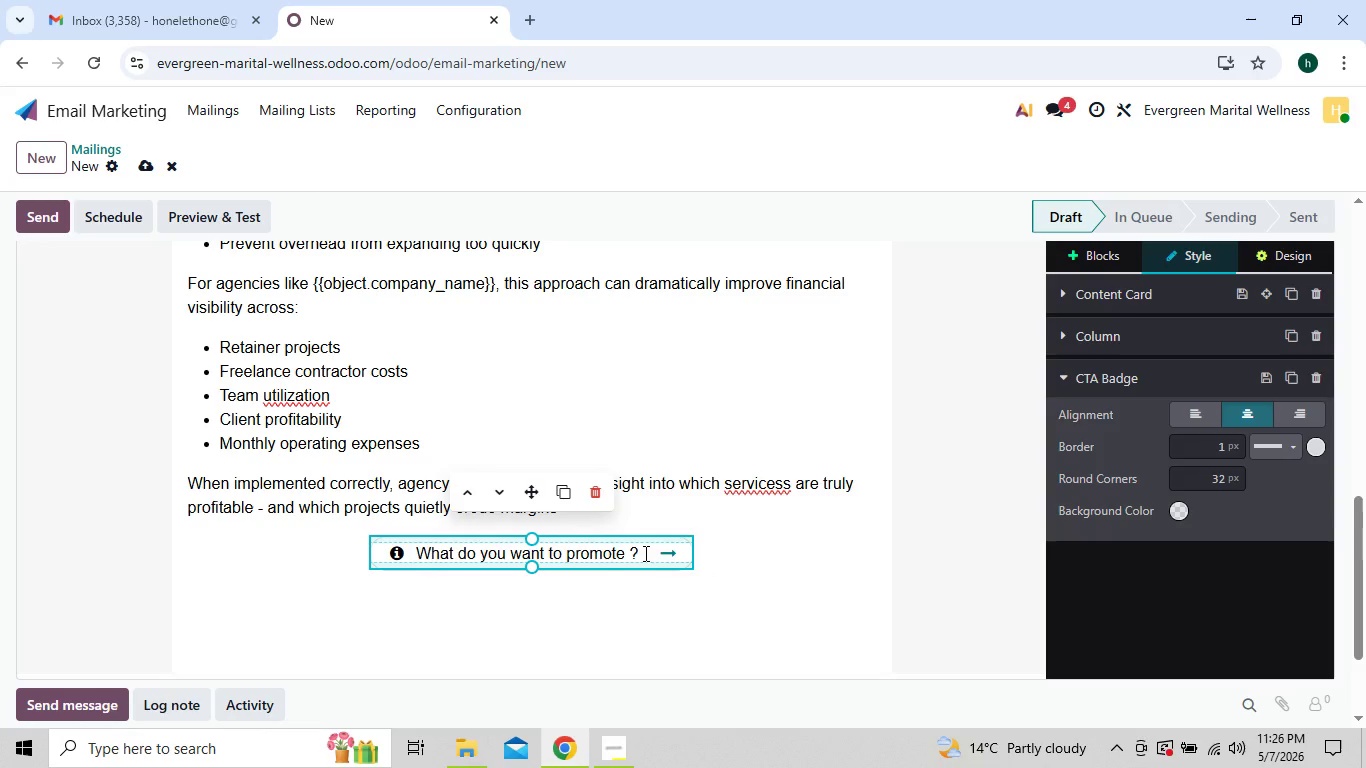 
key(Backspace)
key(Backspace)
key(Backspace)
key(Backspace)
key(Backspace)
key(Backspace)
key(Backspace)
key(Backspace)
key(Backspace)
key(Backspace)
key(Backspace)
key(Backspace)
key(Backspace)
key(Backspace)
key(Backspace)
key(Backspace)
key(Backspace)
key(Backspace)
key(Backspace)
key(Backspace)
key(Backspace)
key(Backspace)
key(Backspace)
key(Backspace)
key(Backspace)
key(Backspace)
key(Backspace)
key(Backspace)
key(Backspace)
key(Backspace)
type(Learn the CFO allo)
key(Backspace)
key(Backspace)
key(Backspace)
key(Backspace)
type(Allocation Method)
 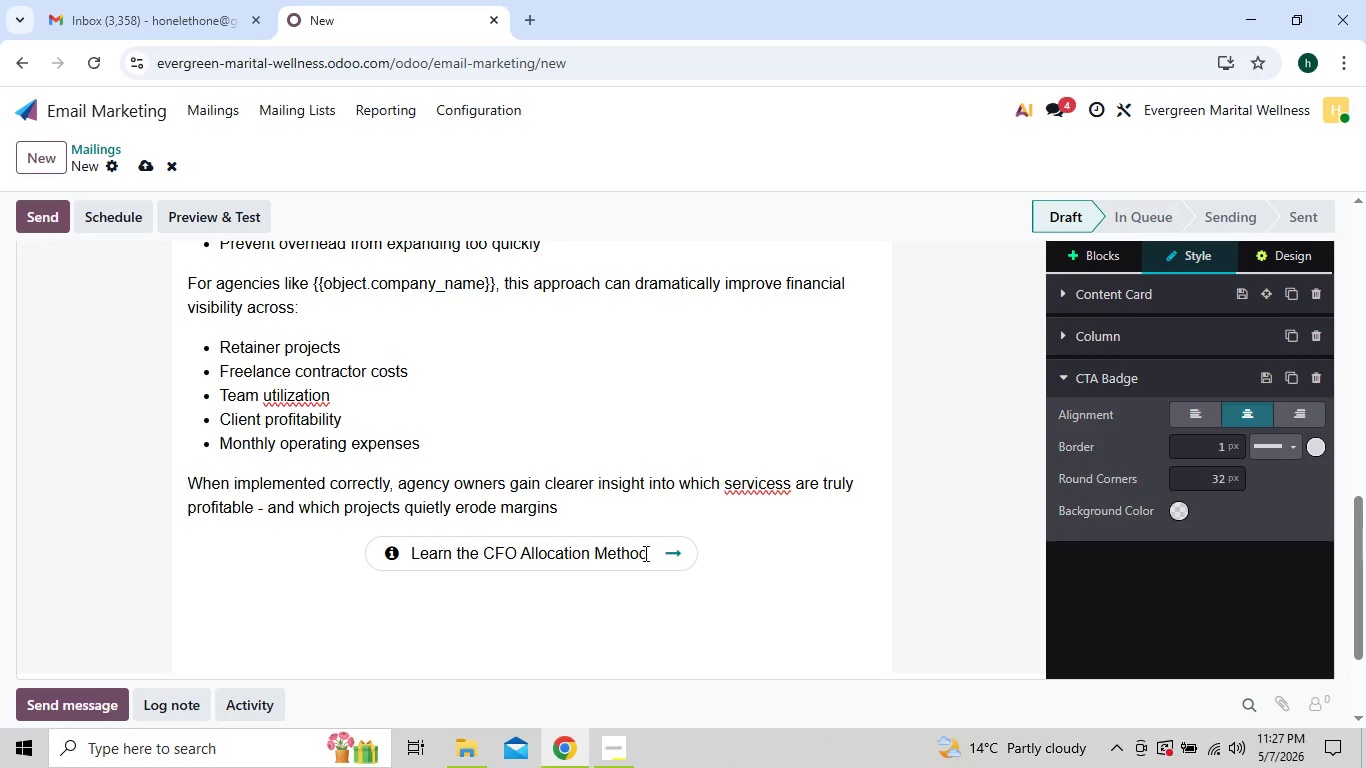 
left_click([319, 647])
 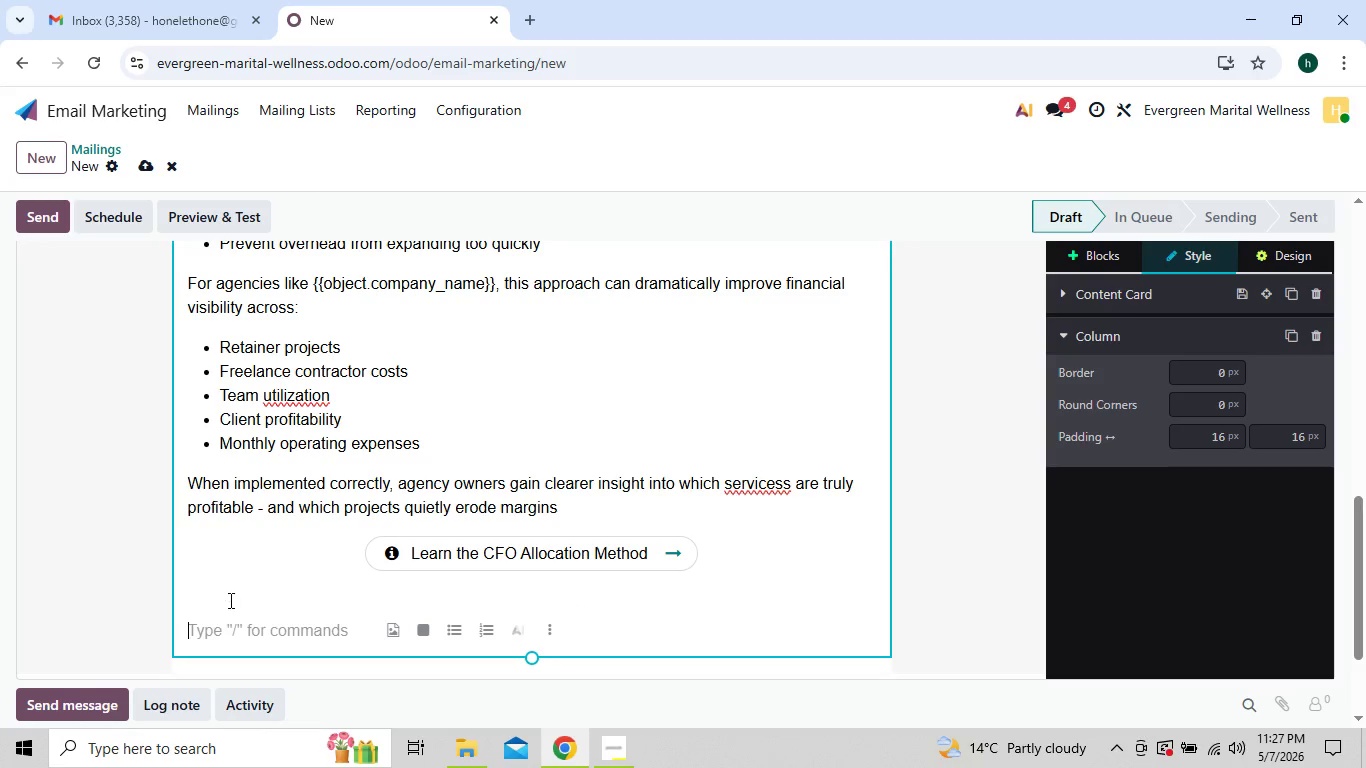 
left_click([229, 600])
 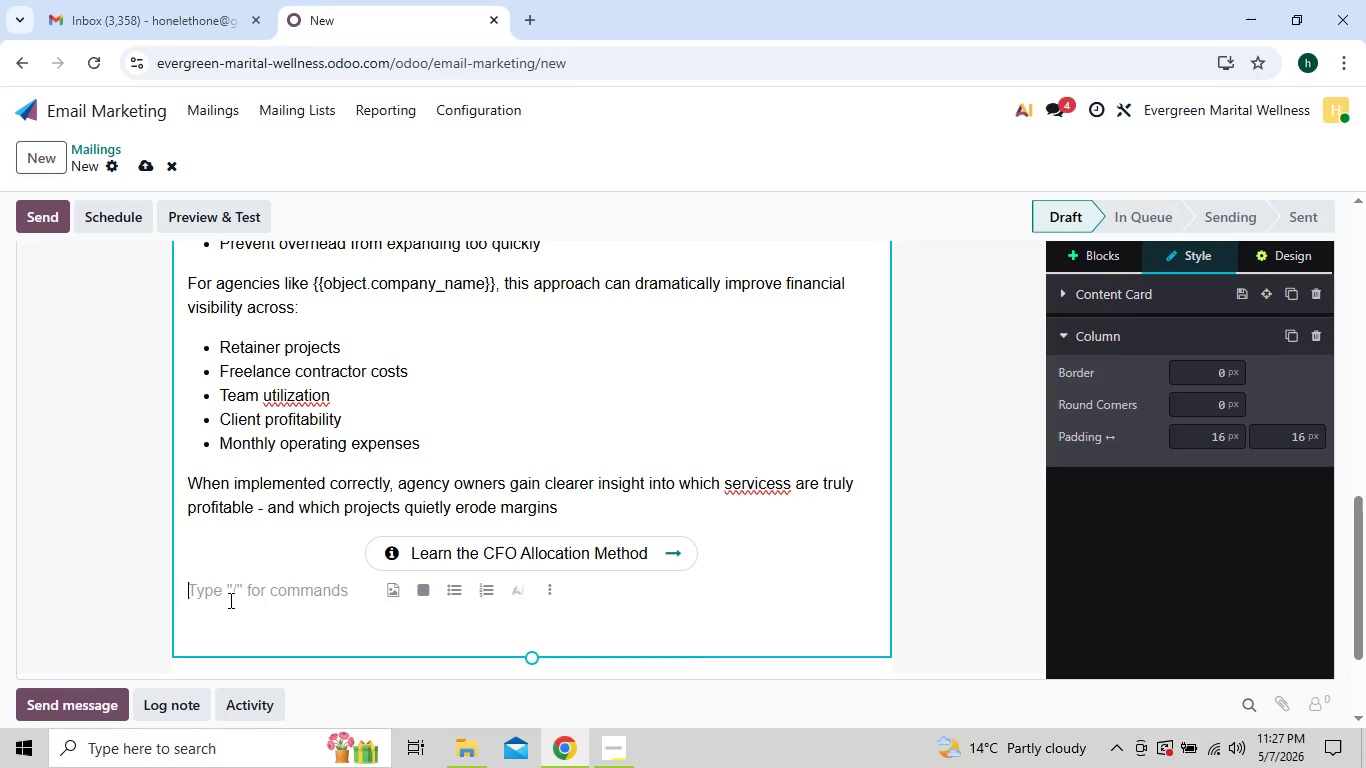 
wait(5.72)
 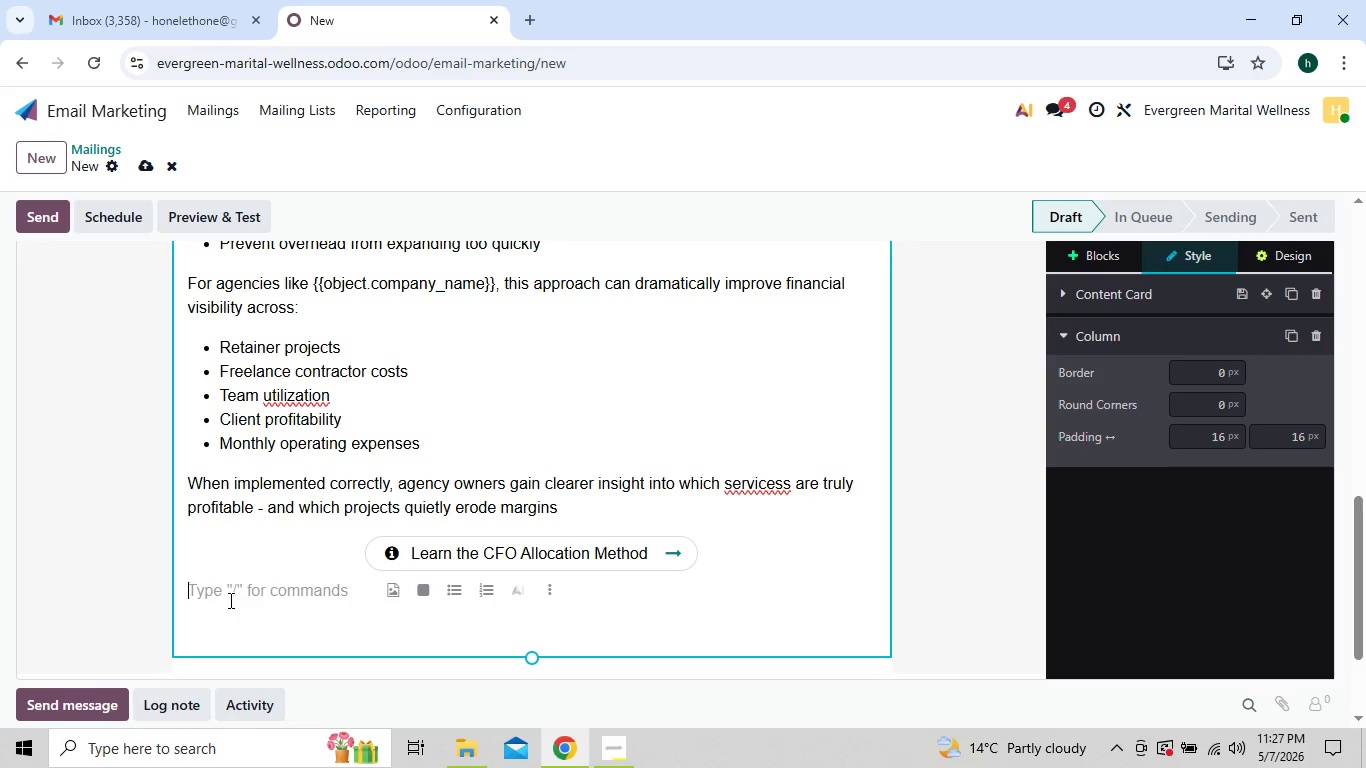 
type(Best regards,)
 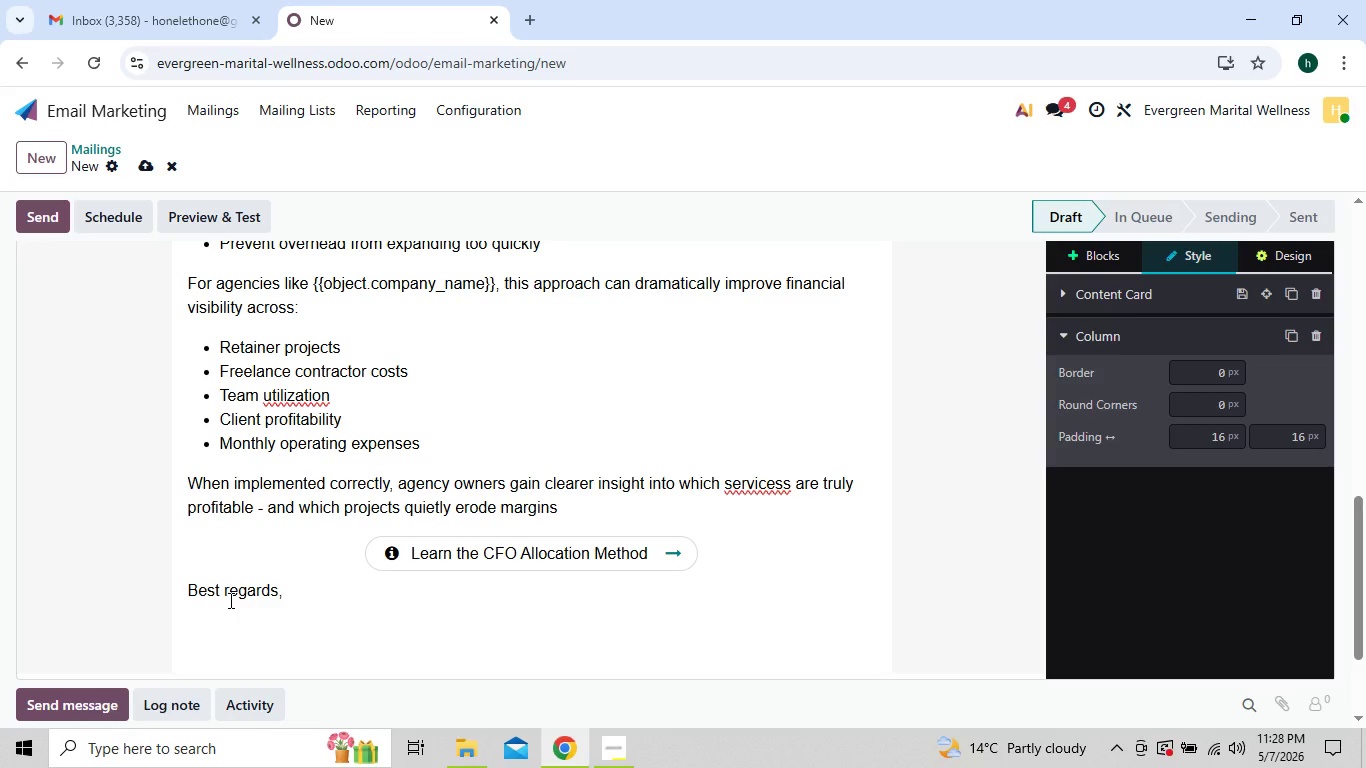 
key(Shift+Enter)
 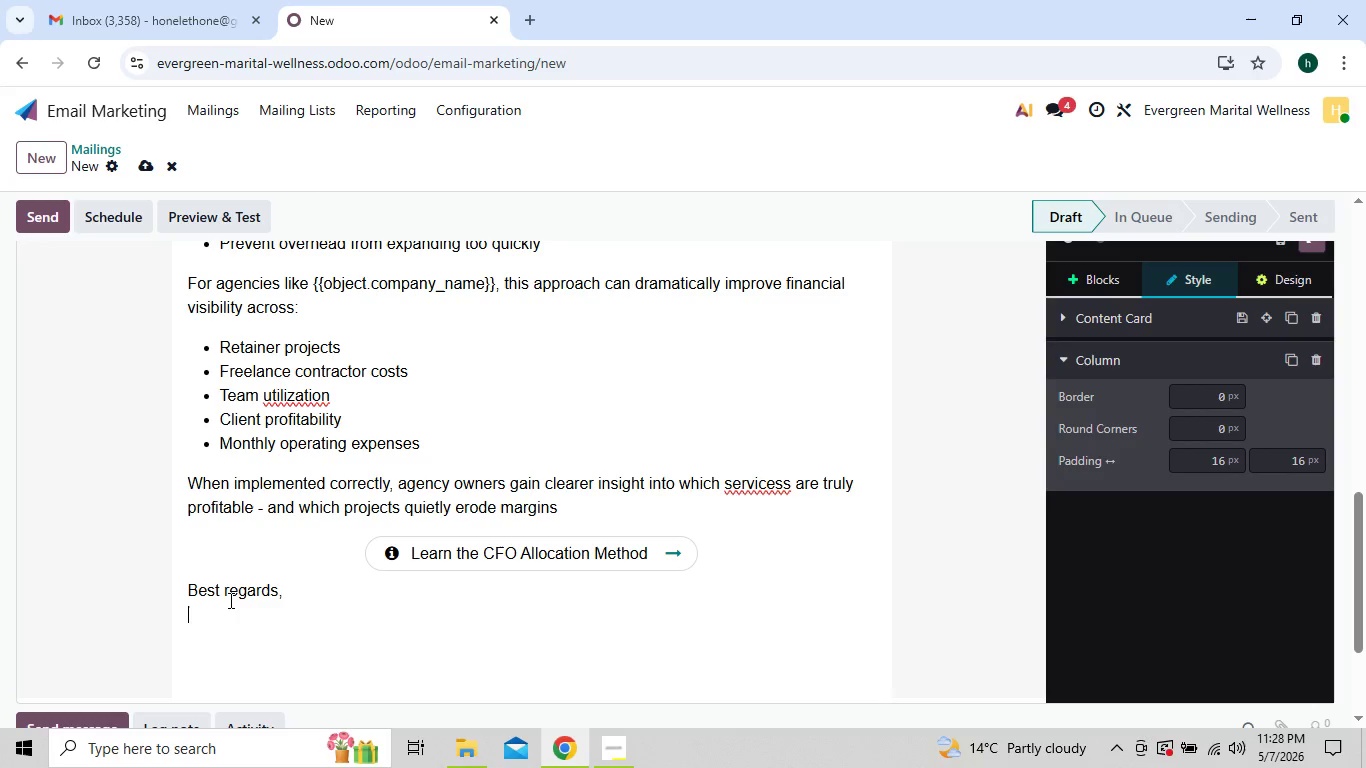 
type(Clear )
key(Backspace)
type(p)
key(Backspace)
type(Path fIN)
 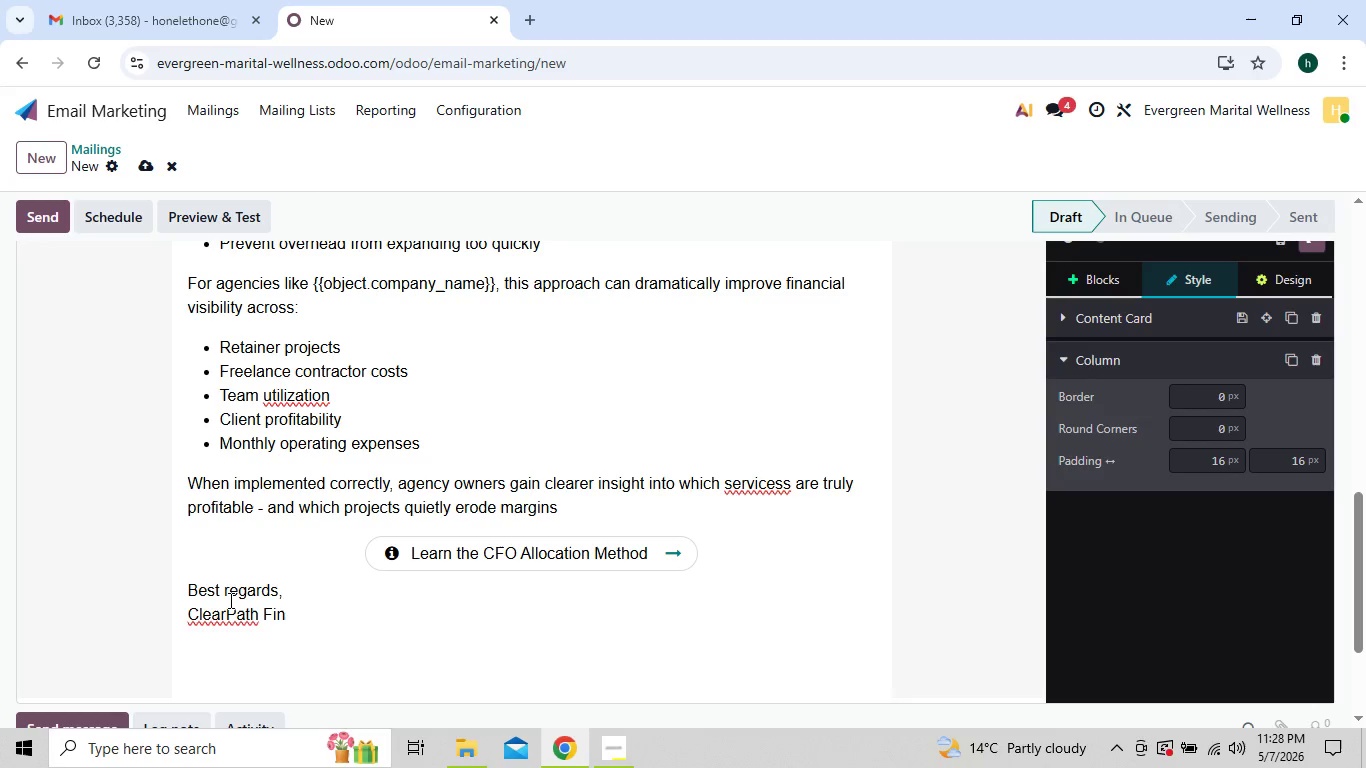 
 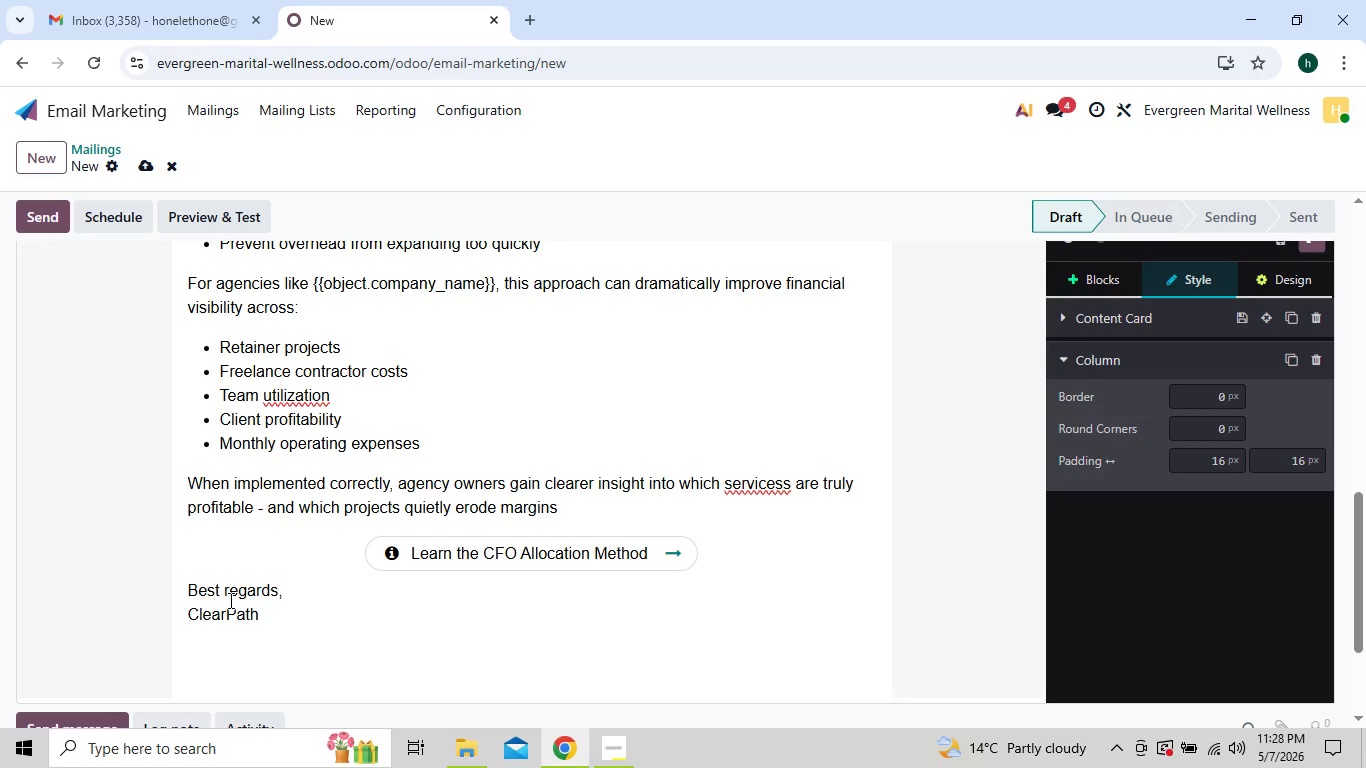 
hold_key(key=CapsLock, duration=1.28)
 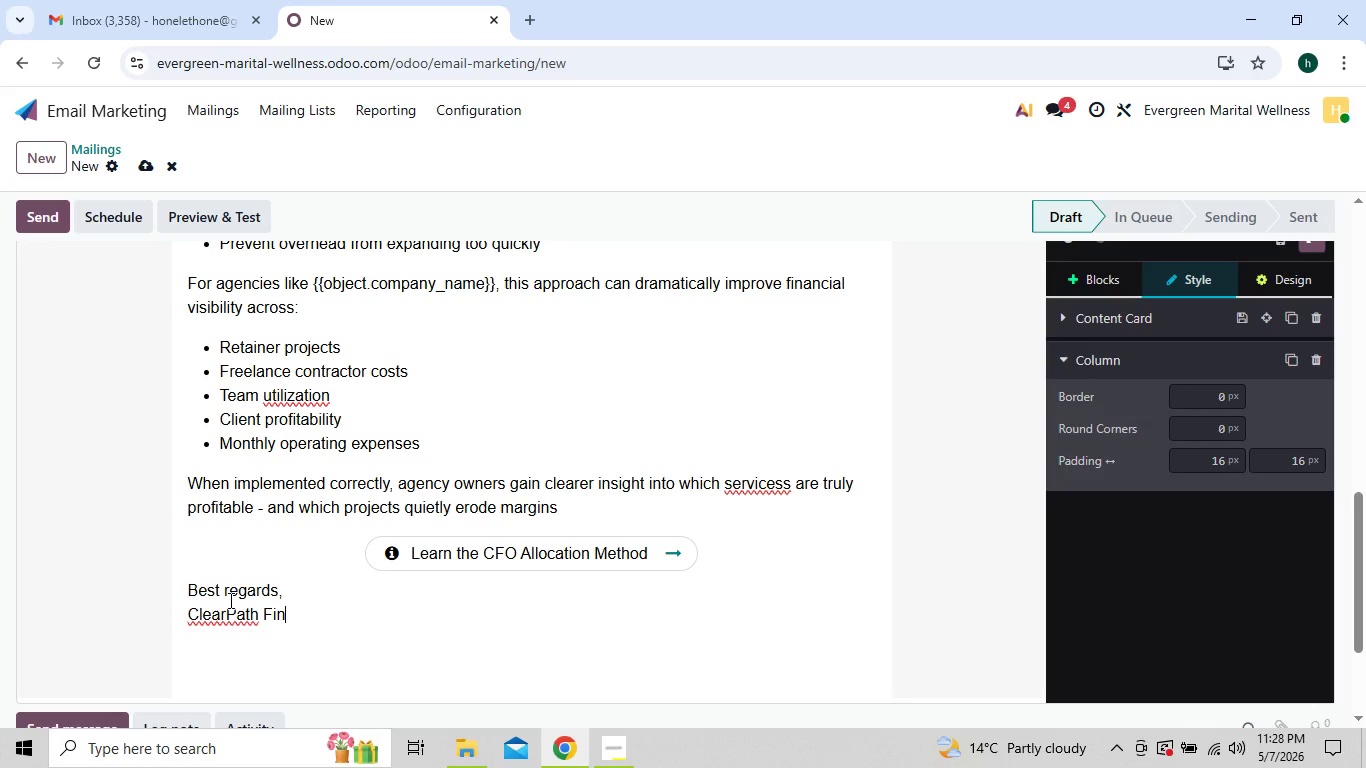 
wait(6.38)
 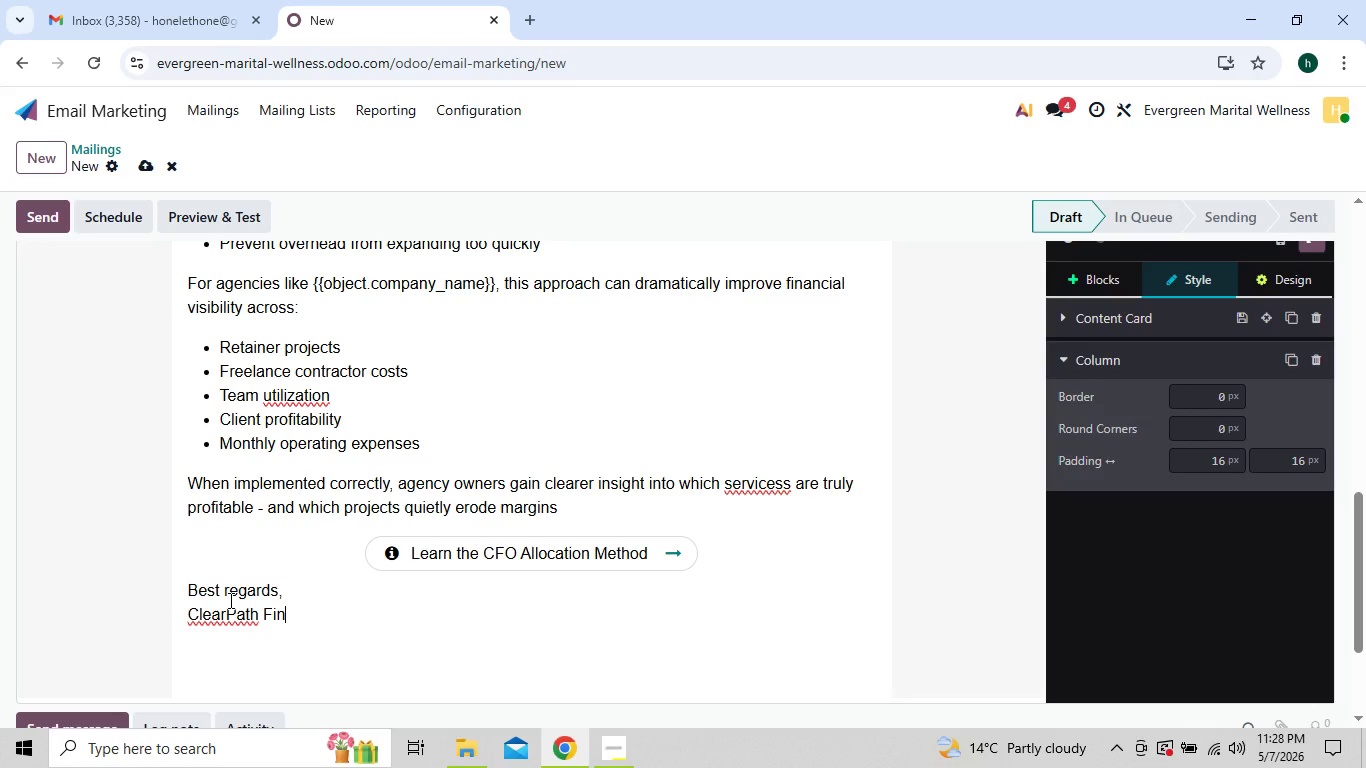 
type(ancial)
 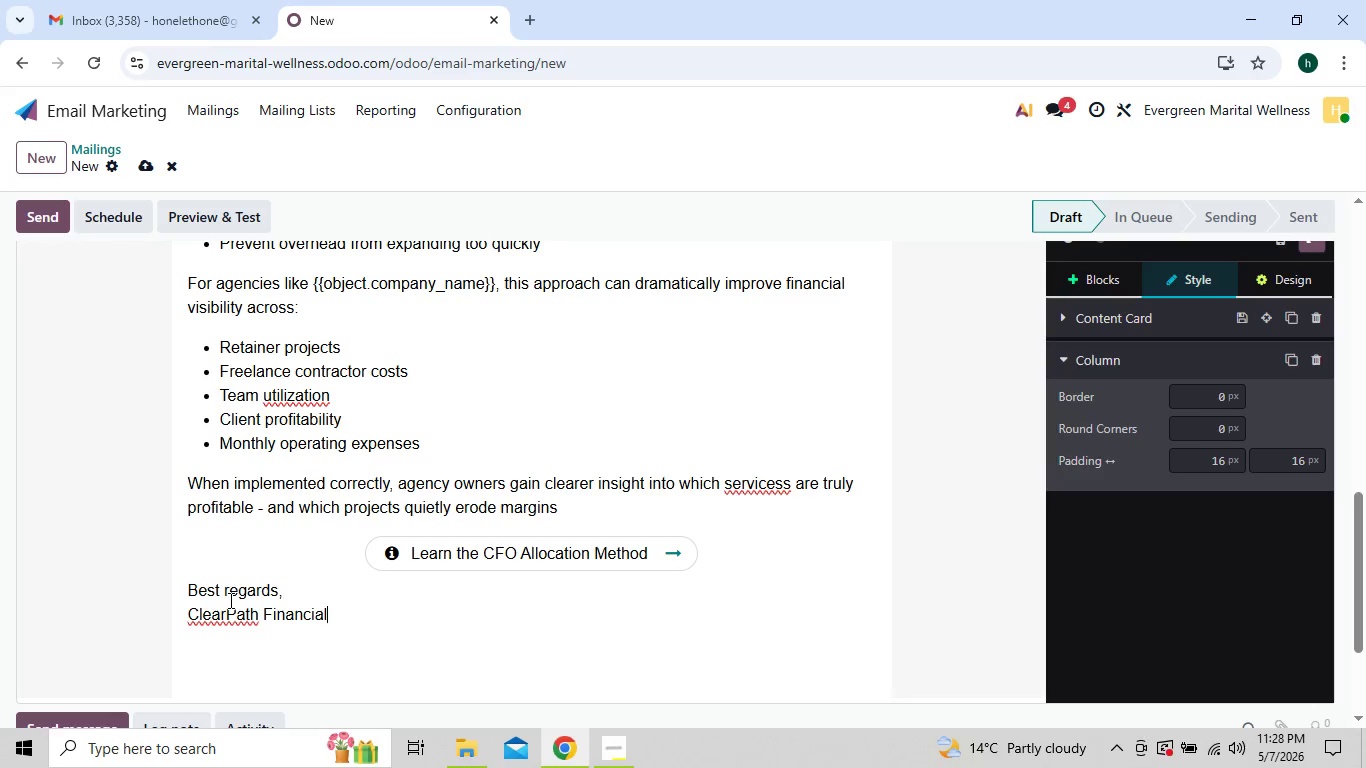 
wait(8.34)
 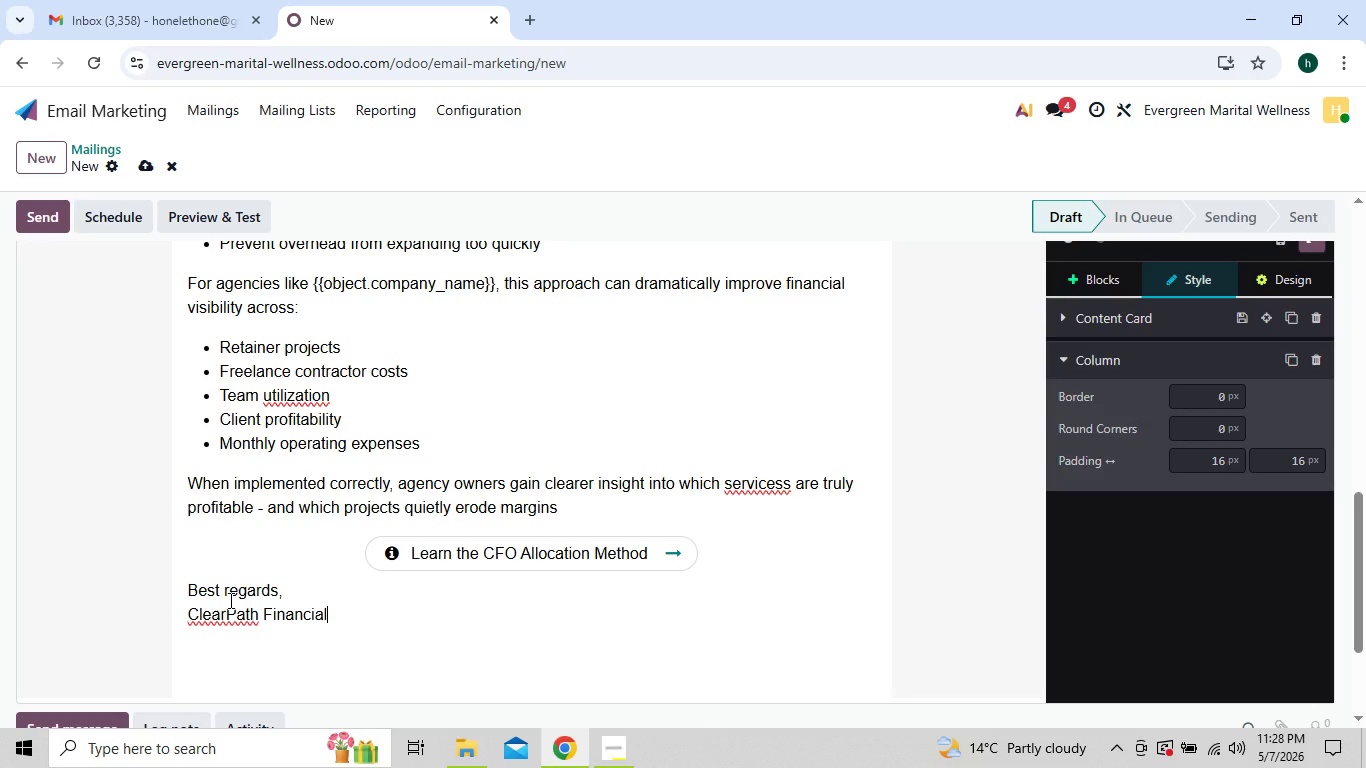 
key(Shift+Enter)
 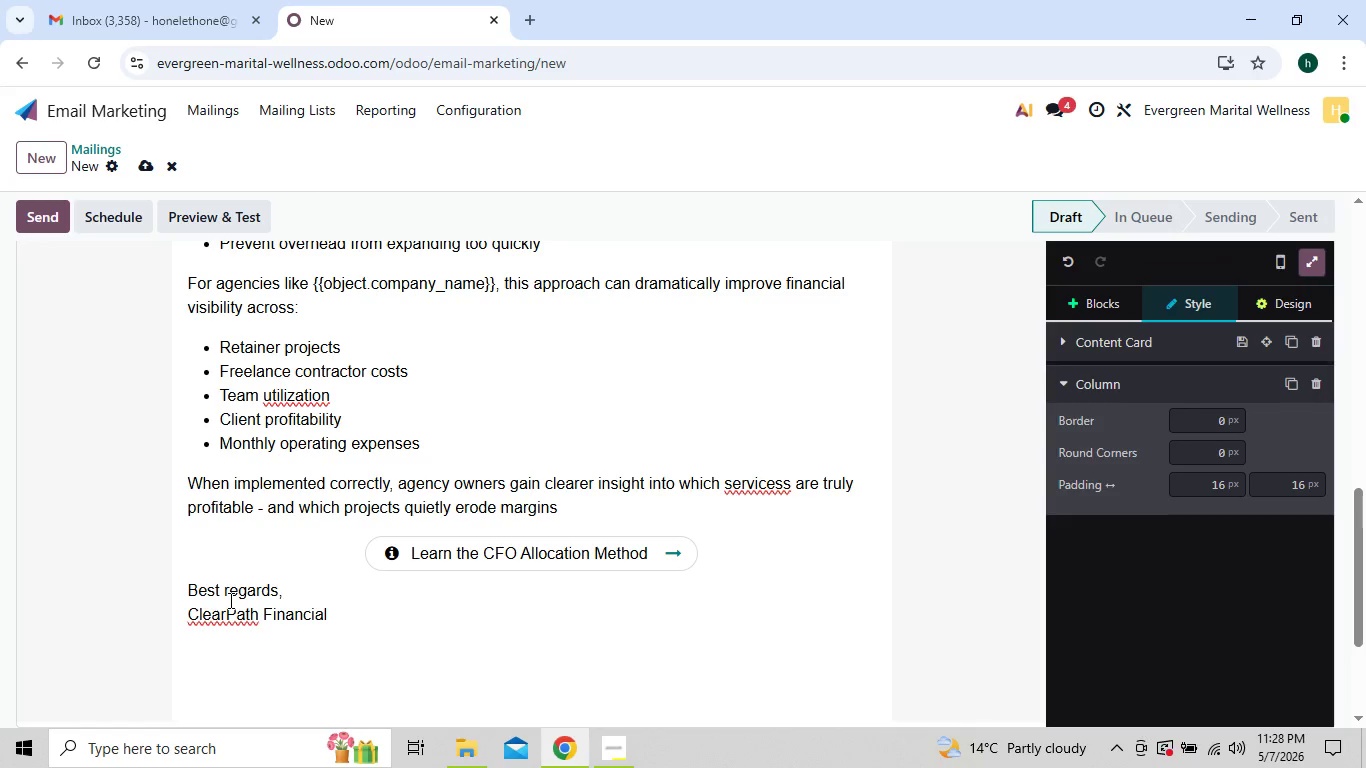 
type(Sr)
key(Backspace)
type(tra)
 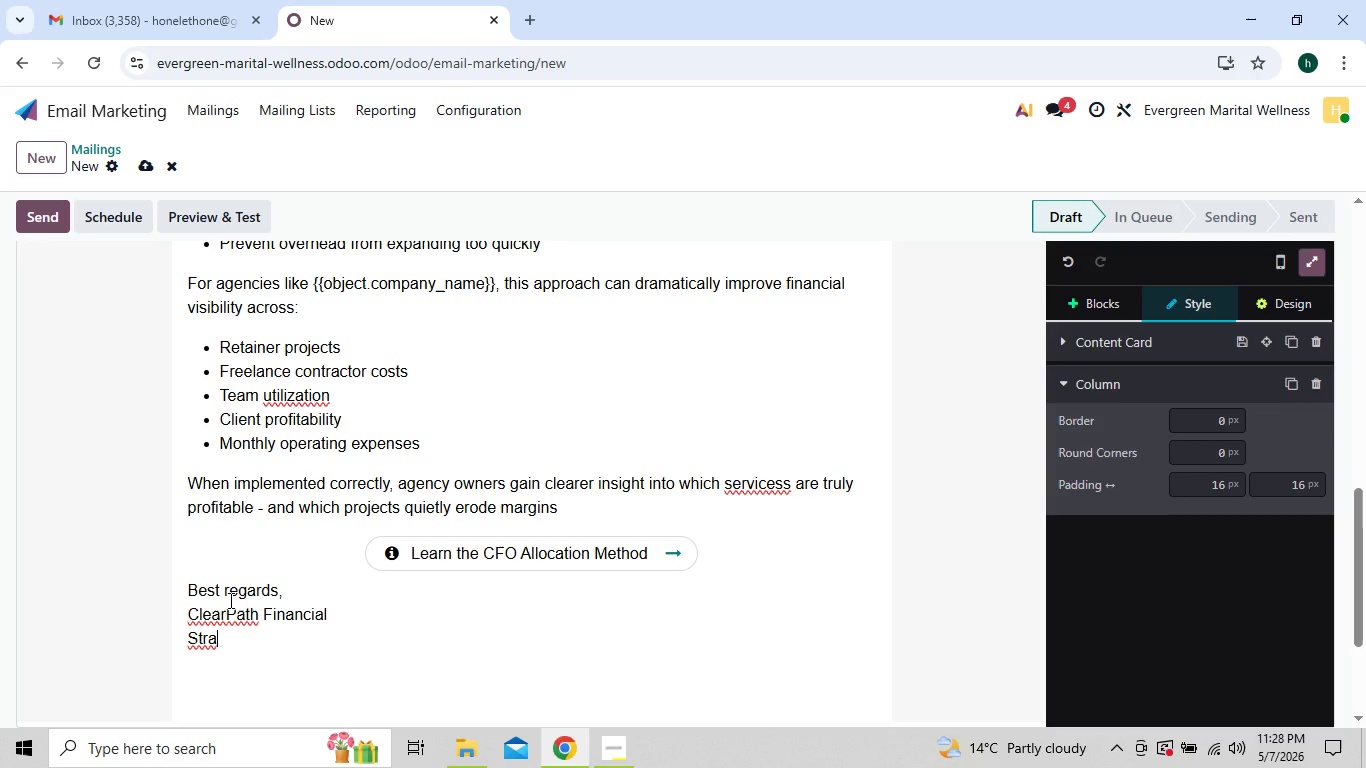 
type(tegic Fractional Cf)
key(Backspace)
type(FO support for )
 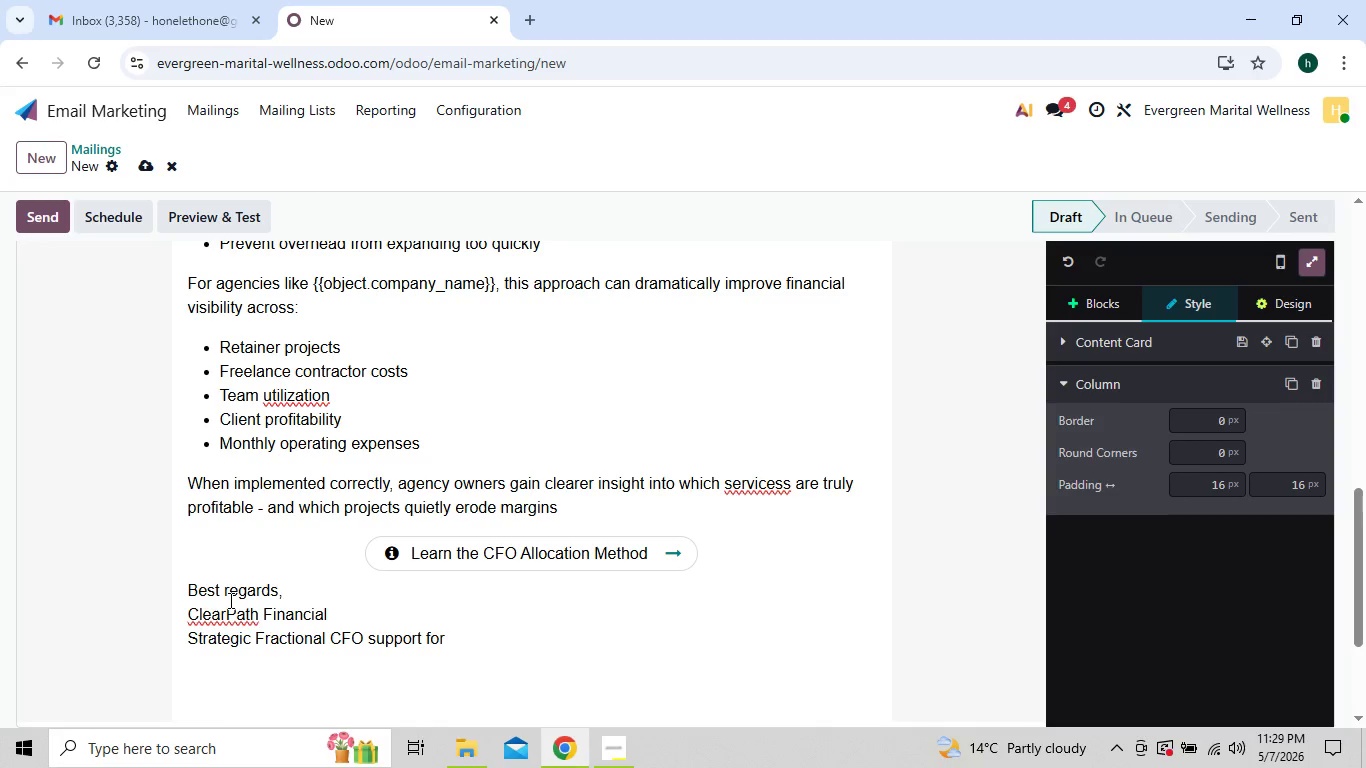 
type(Creative AG)
key(Backspace)
type(gencies)
 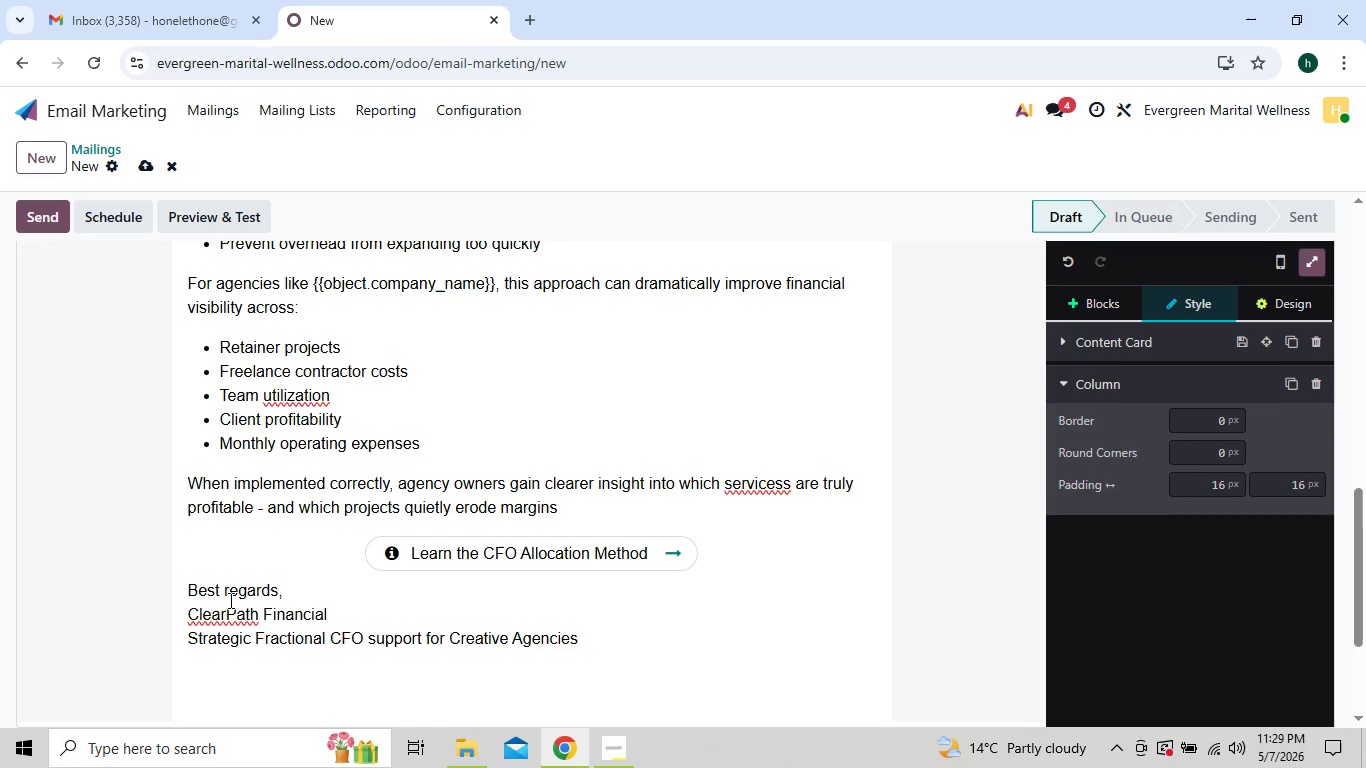 
wait(6.91)
 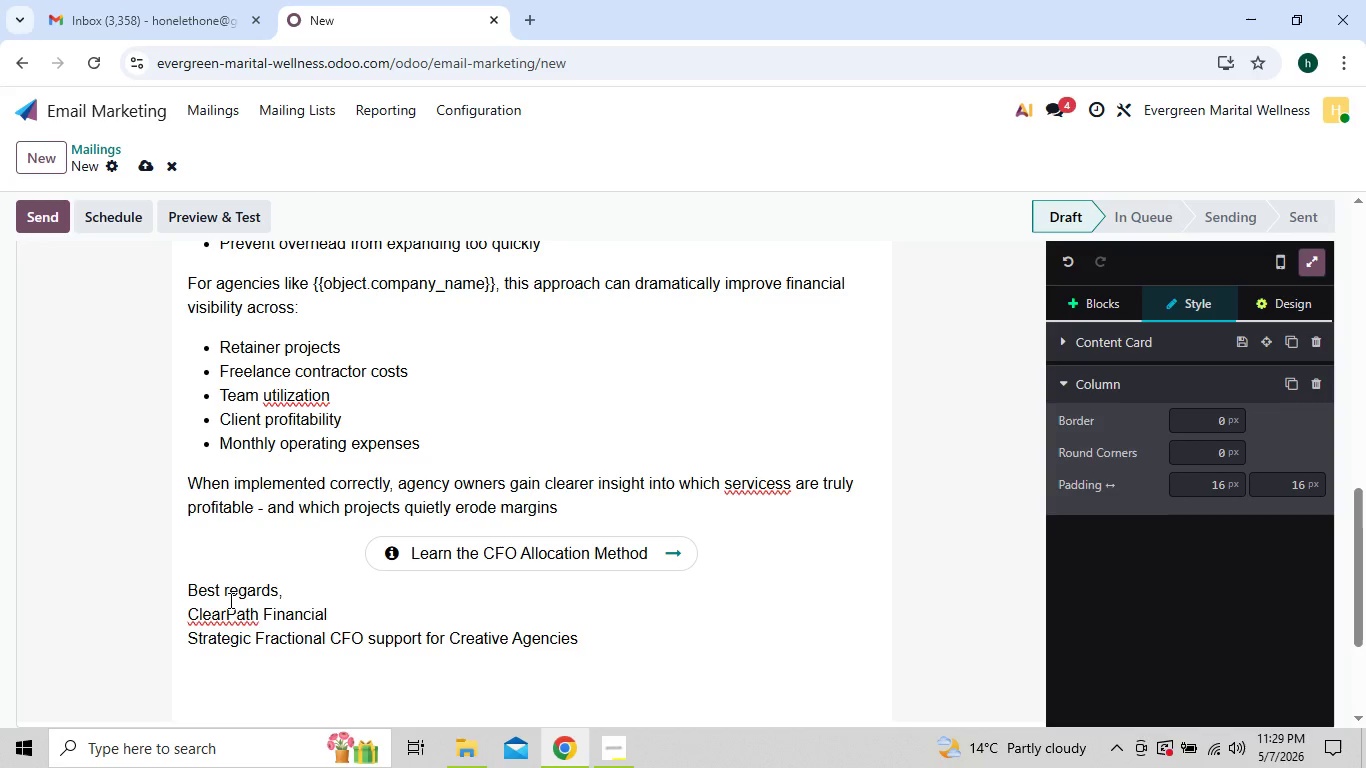 
left_click([597, 662])
 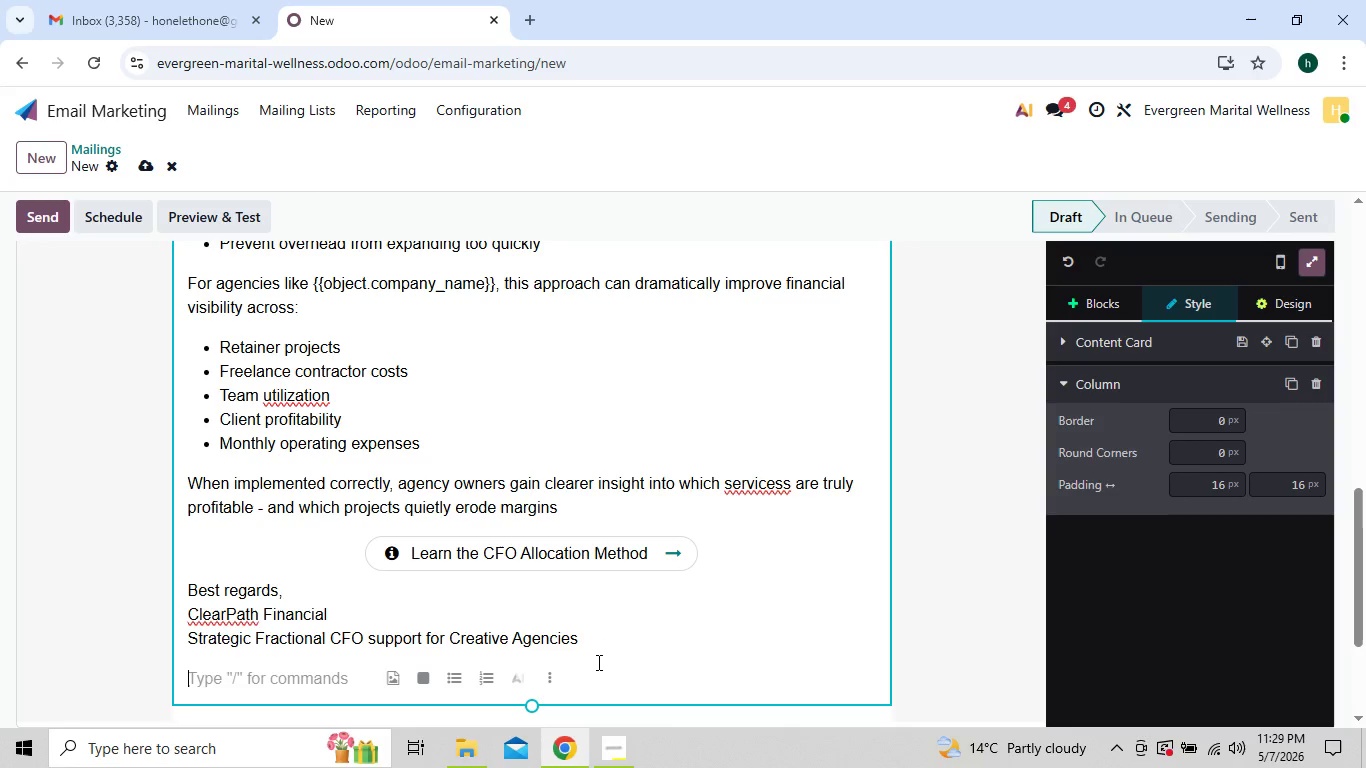 
key(Backspace)
 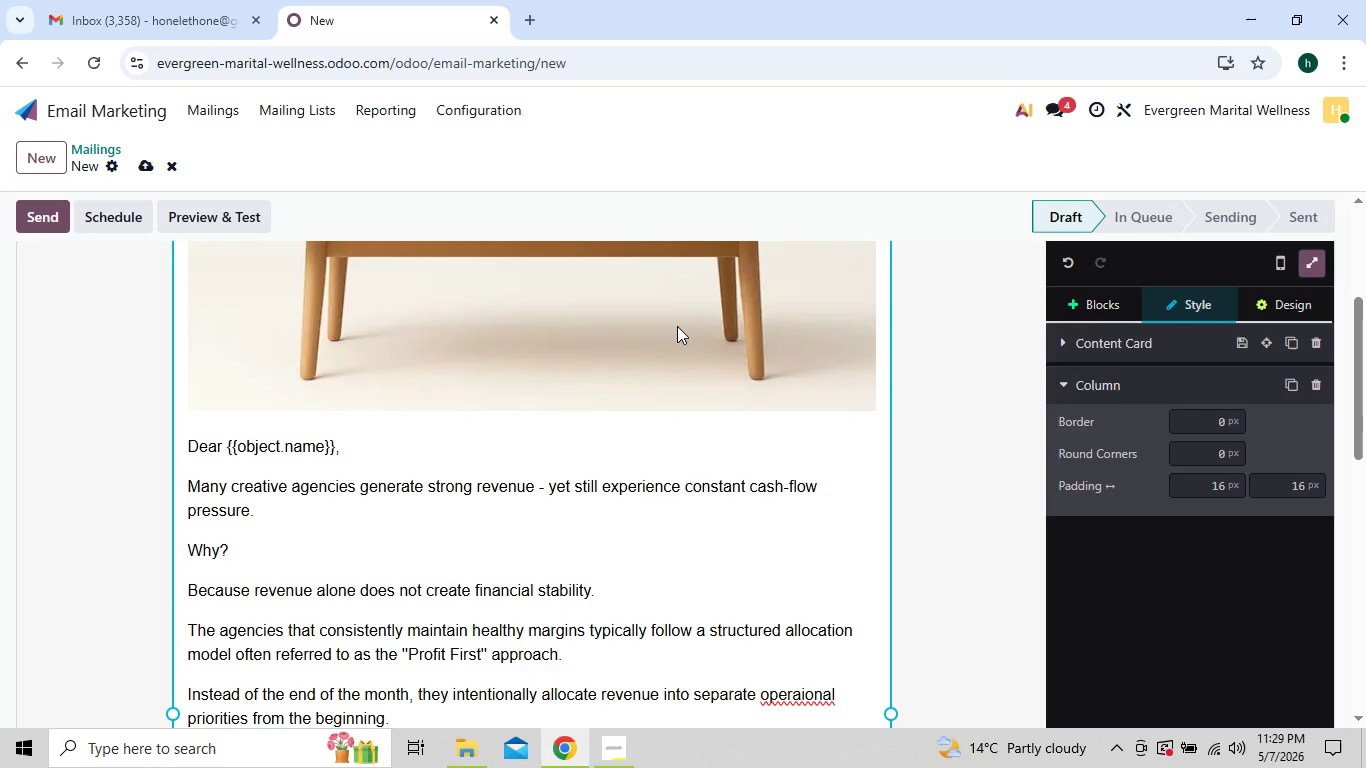 
wait(7.22)
 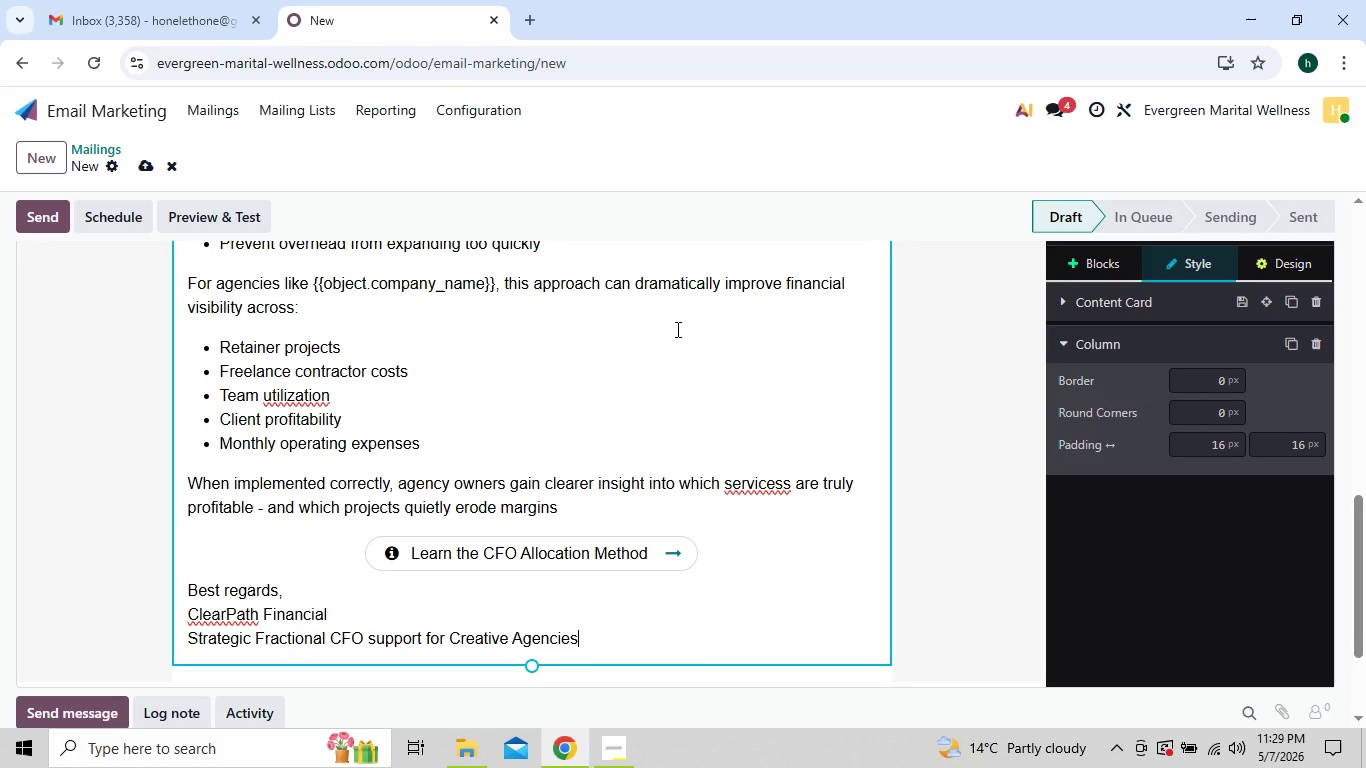 
left_click([152, 172])
 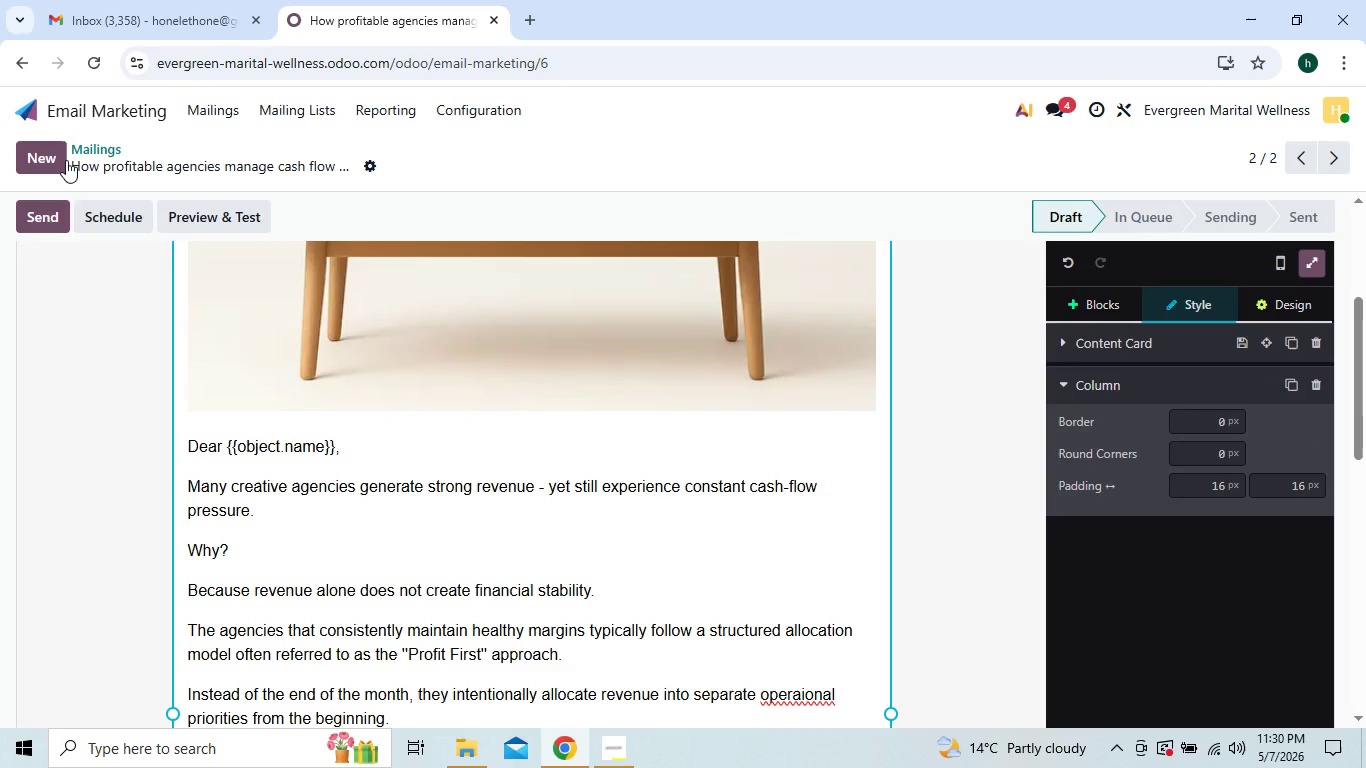 
mouse_move([121, 198])
 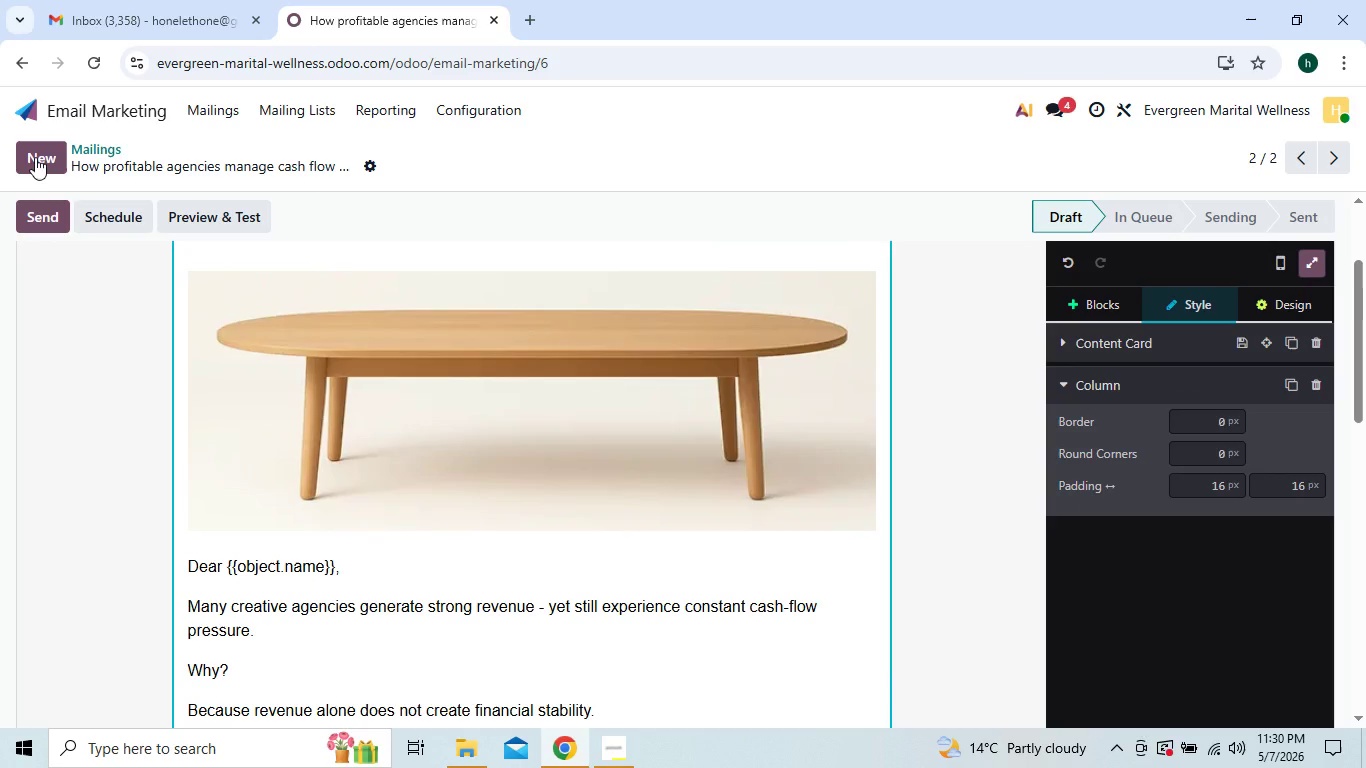 
left_click([35, 157])
 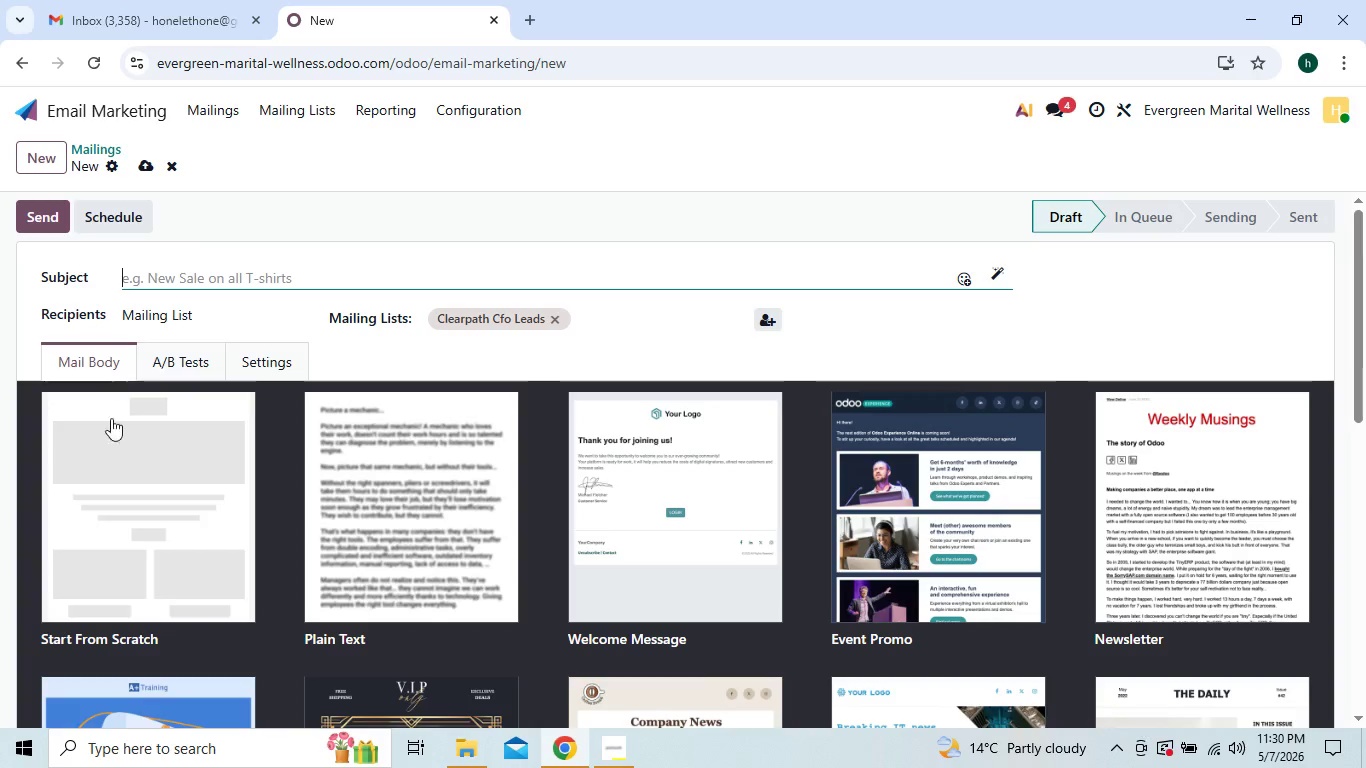 
left_click([124, 490])
 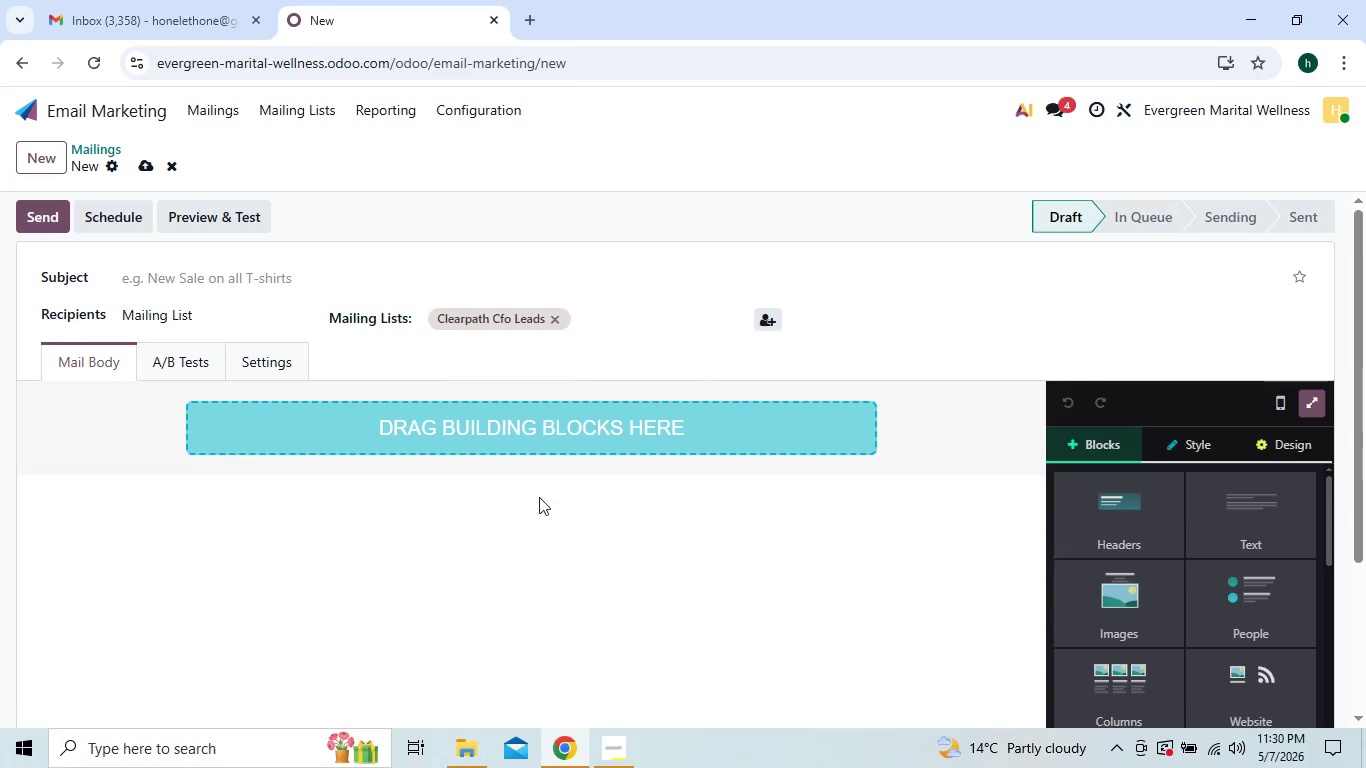 
wait(5.88)
 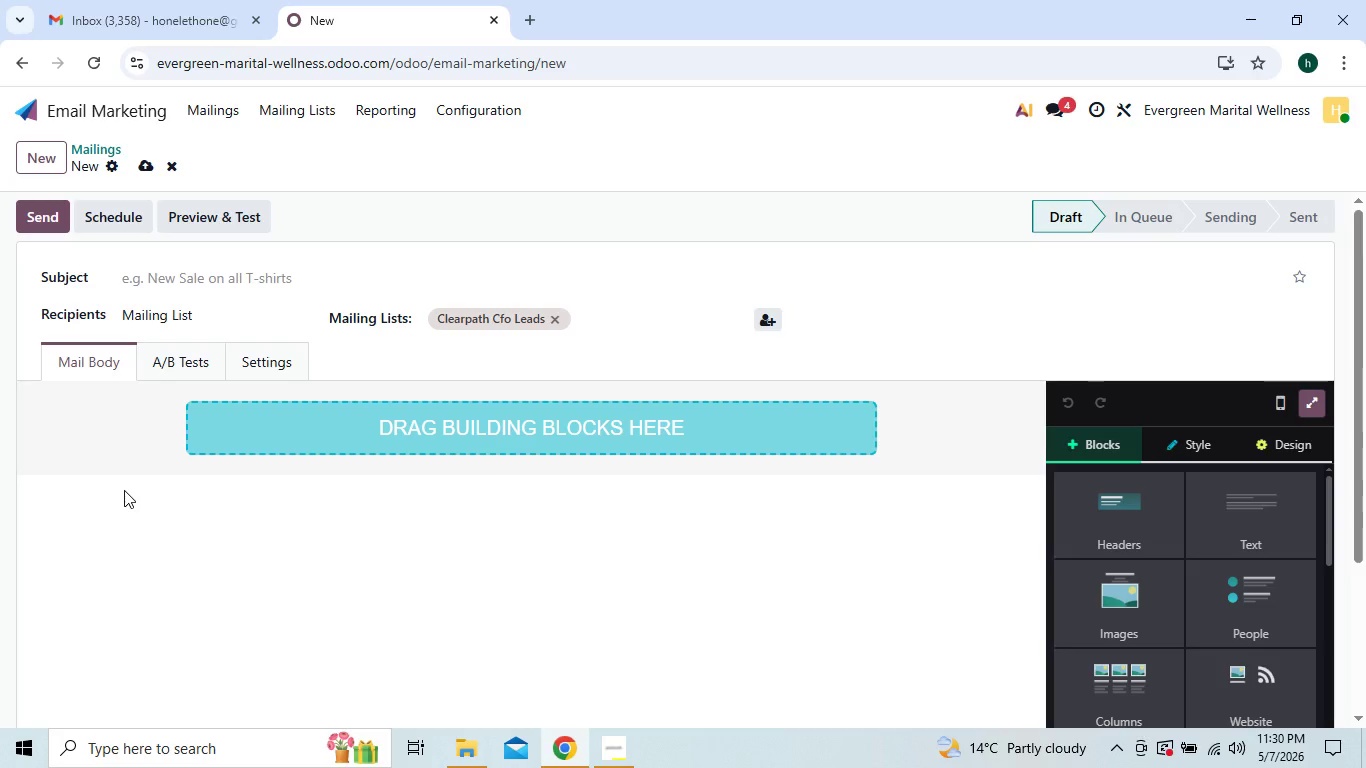 
left_click([1109, 624])
 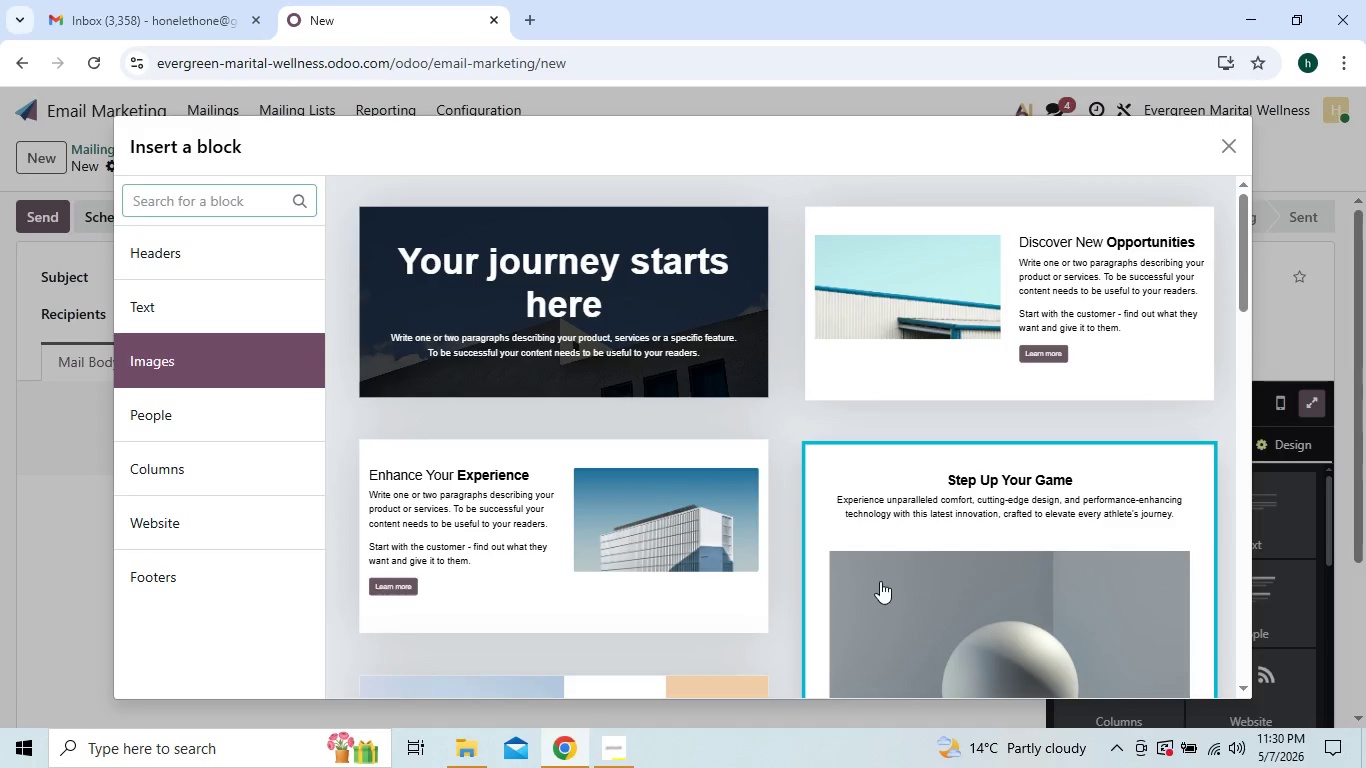 
wait(13.17)
 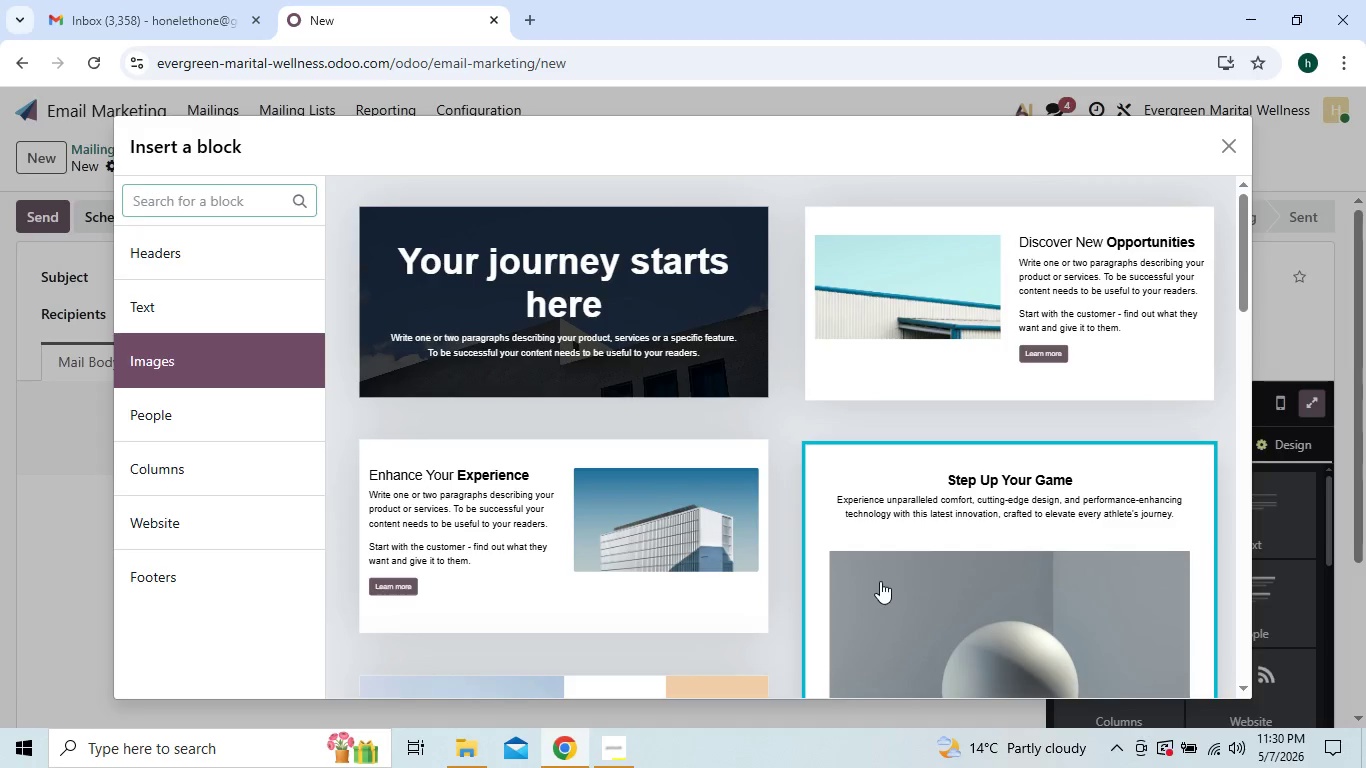 
double_click([587, 557])
 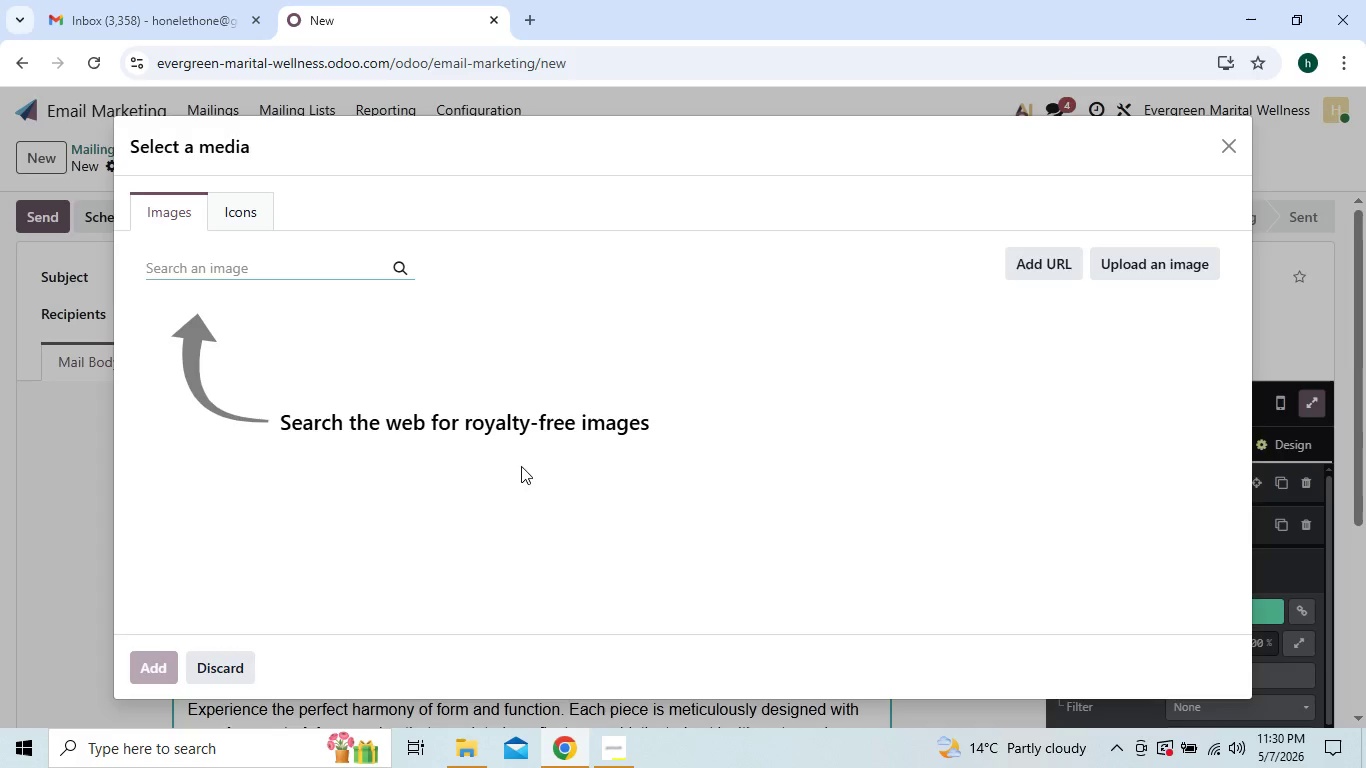 
wait(6.44)
 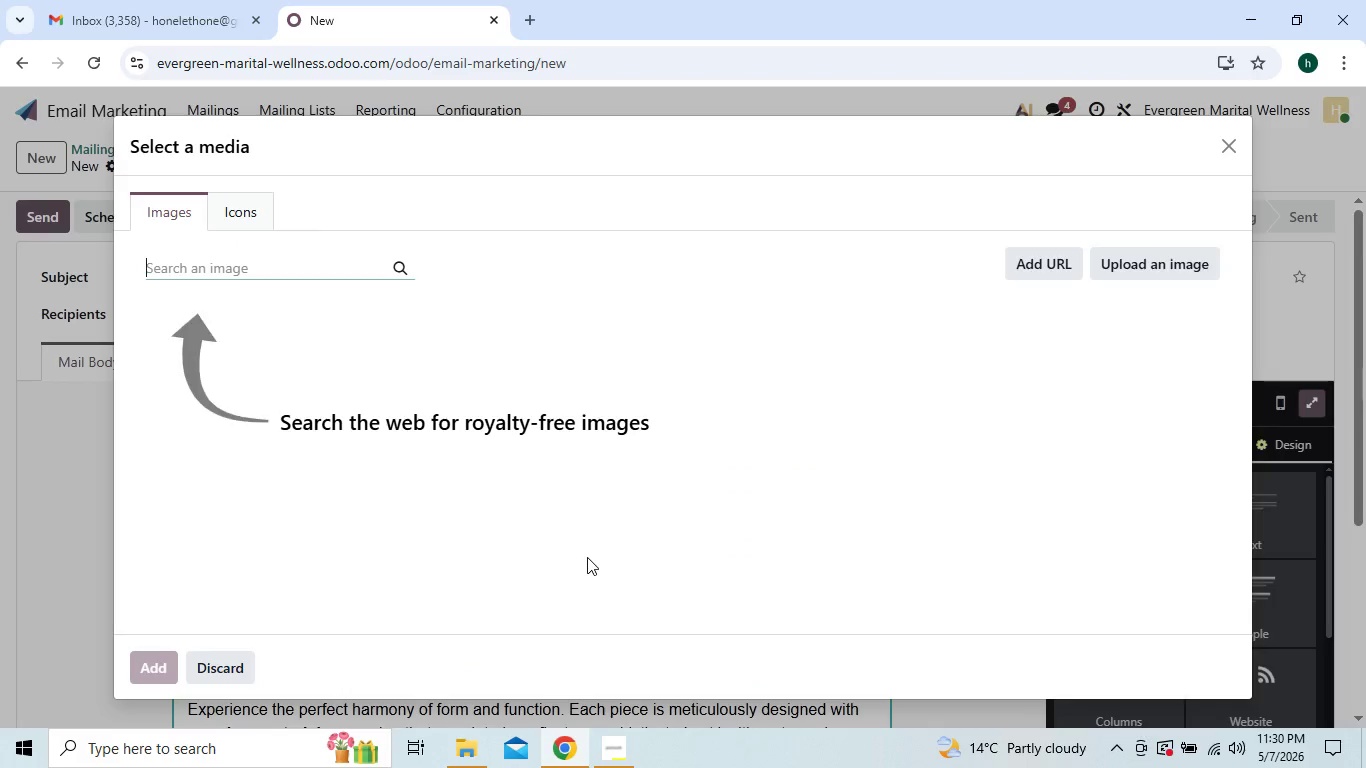 
left_click([1234, 147])
 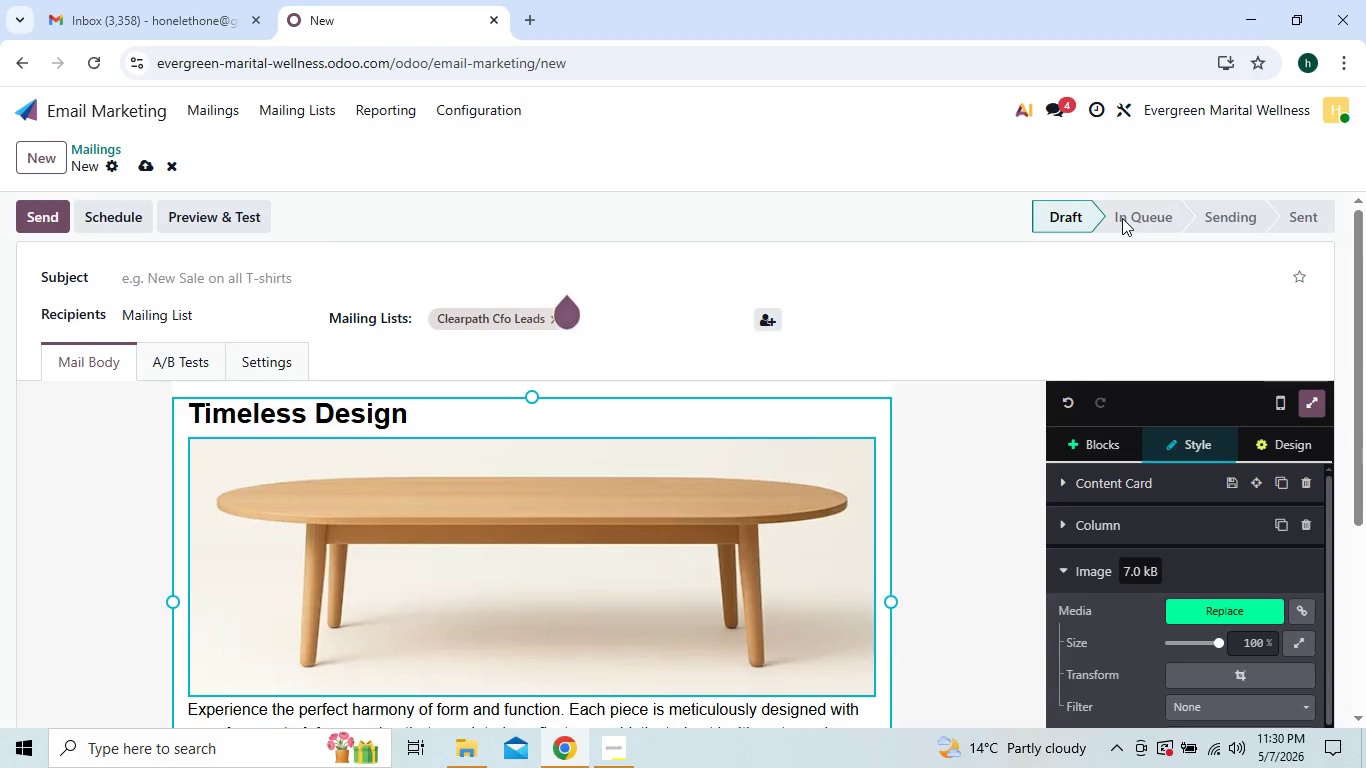 
wait(12.97)
 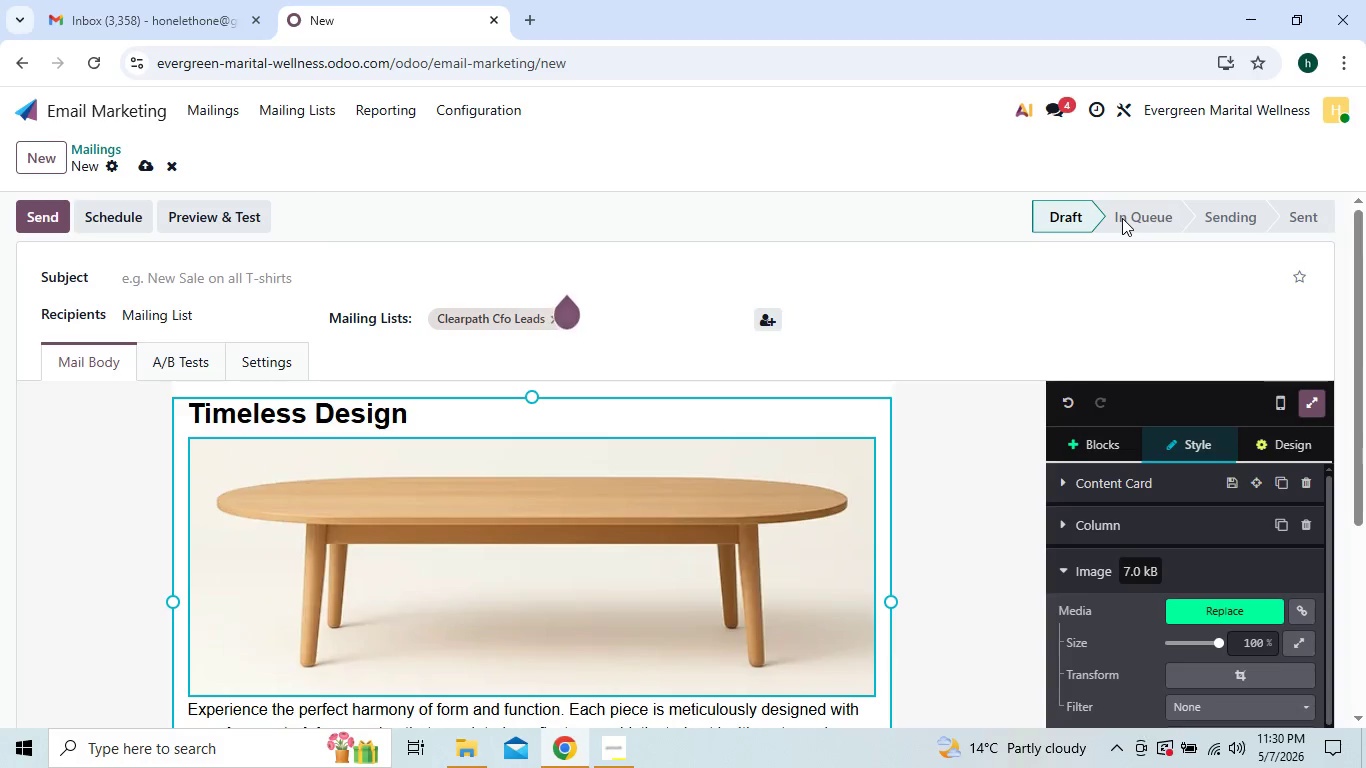 
left_click([217, 115])
 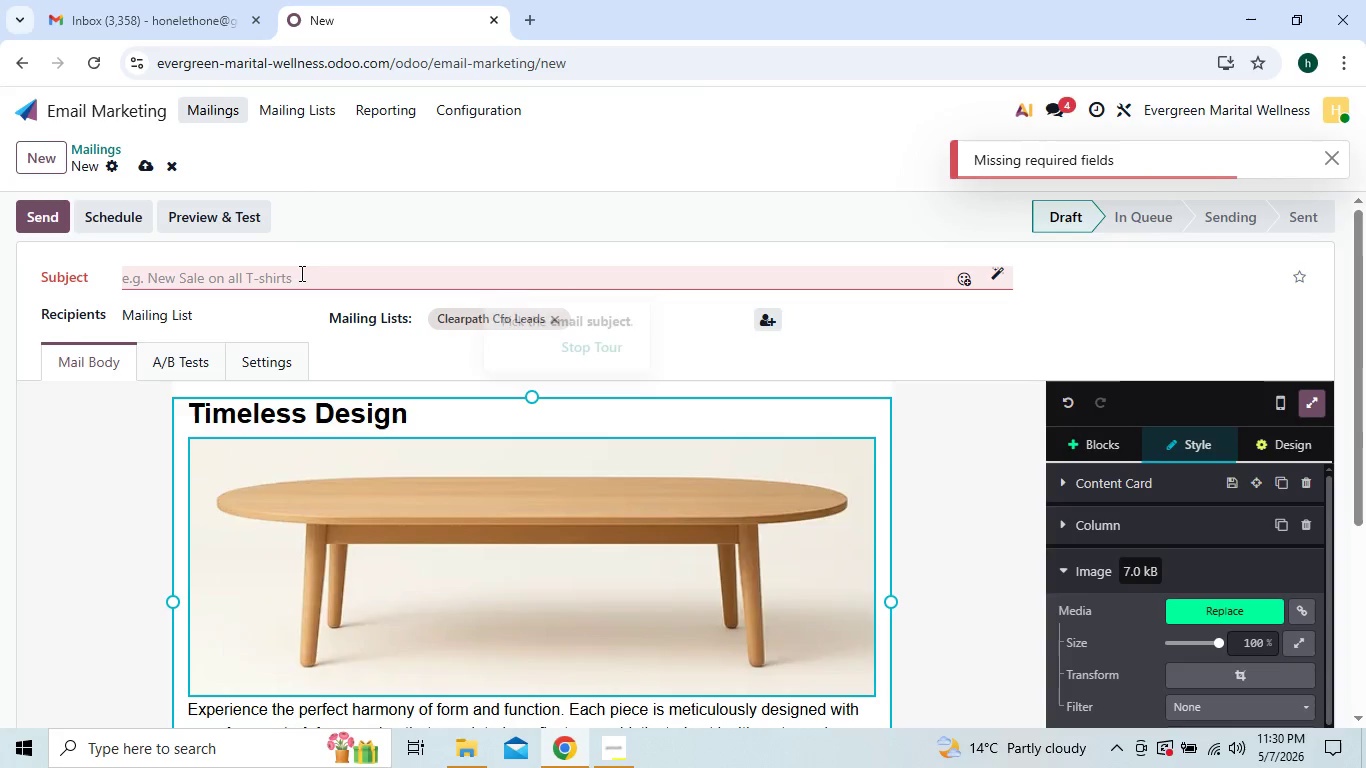 
left_click([293, 281])
 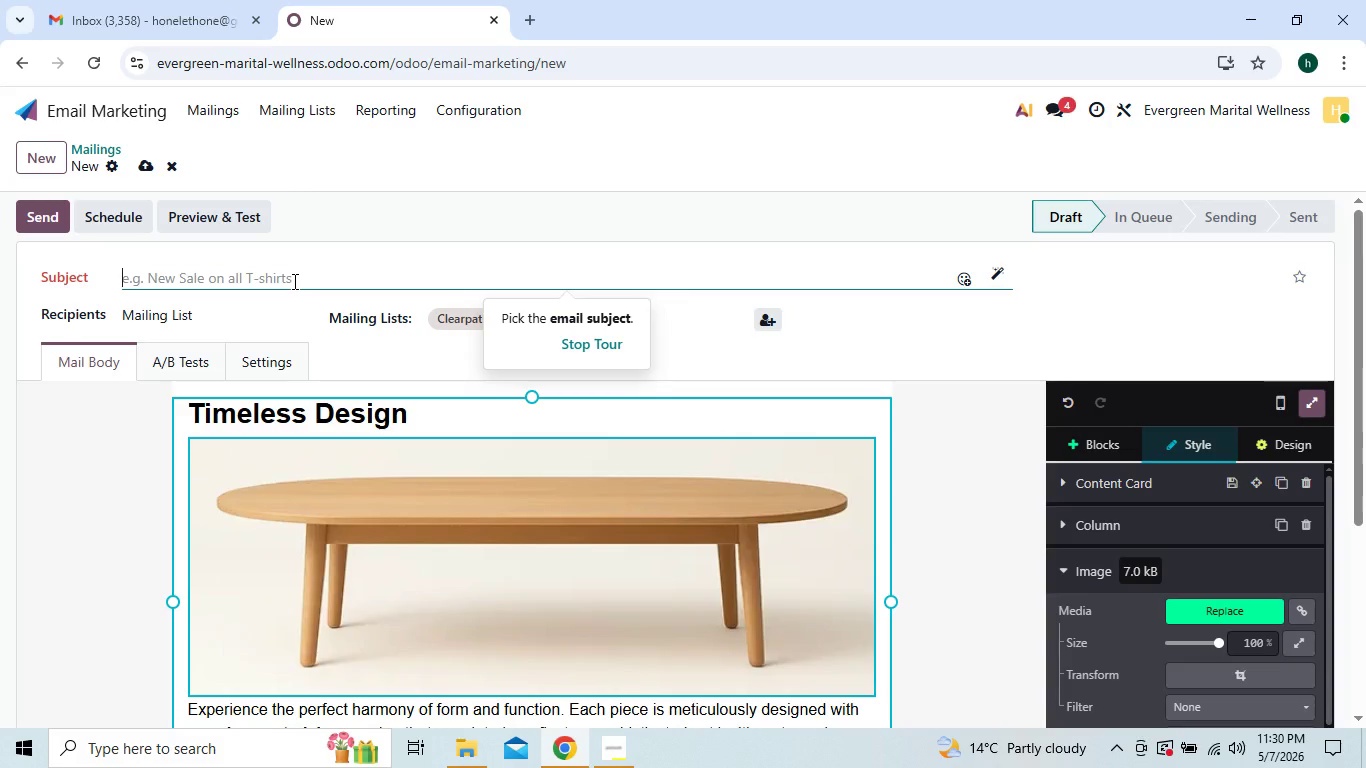 
type({{objecy)
key(Backspace)
type(t.name}})
 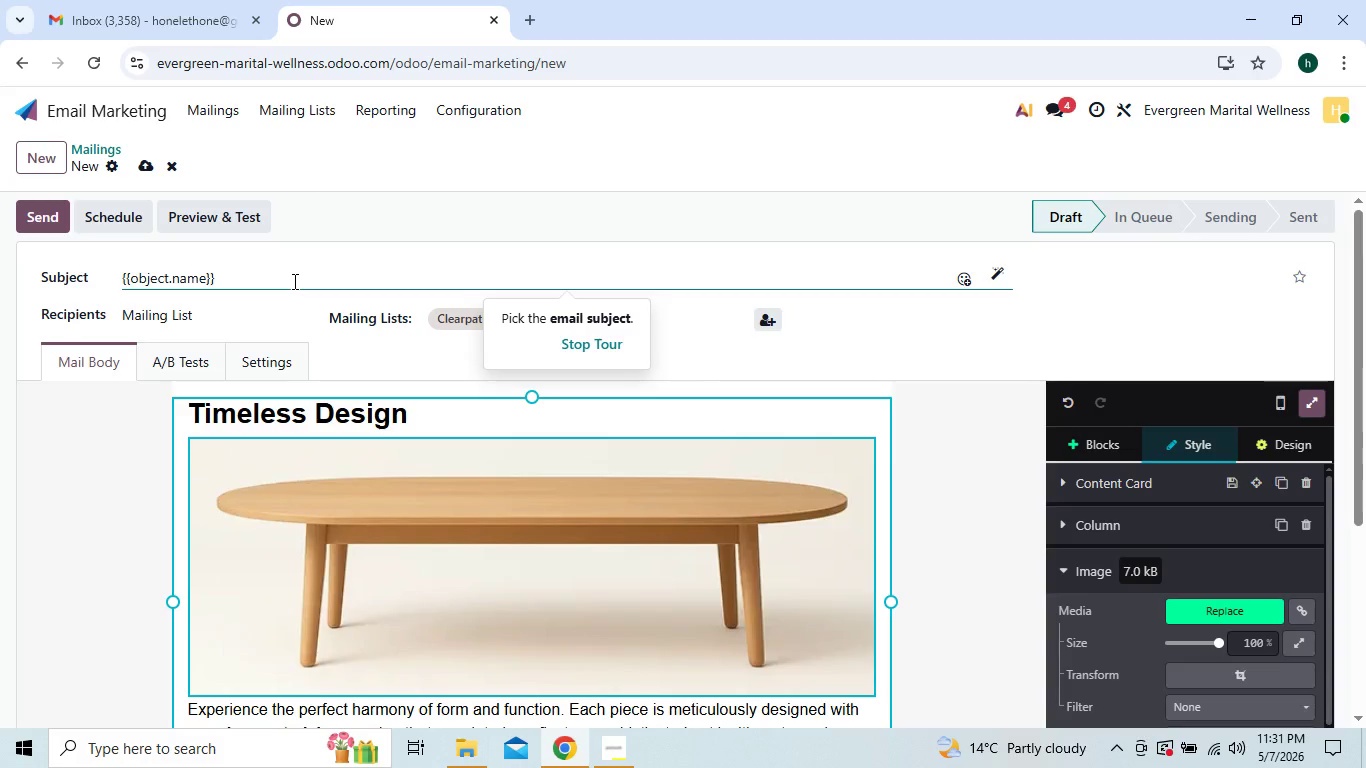 
type(, ready for a Financial Healh A)
 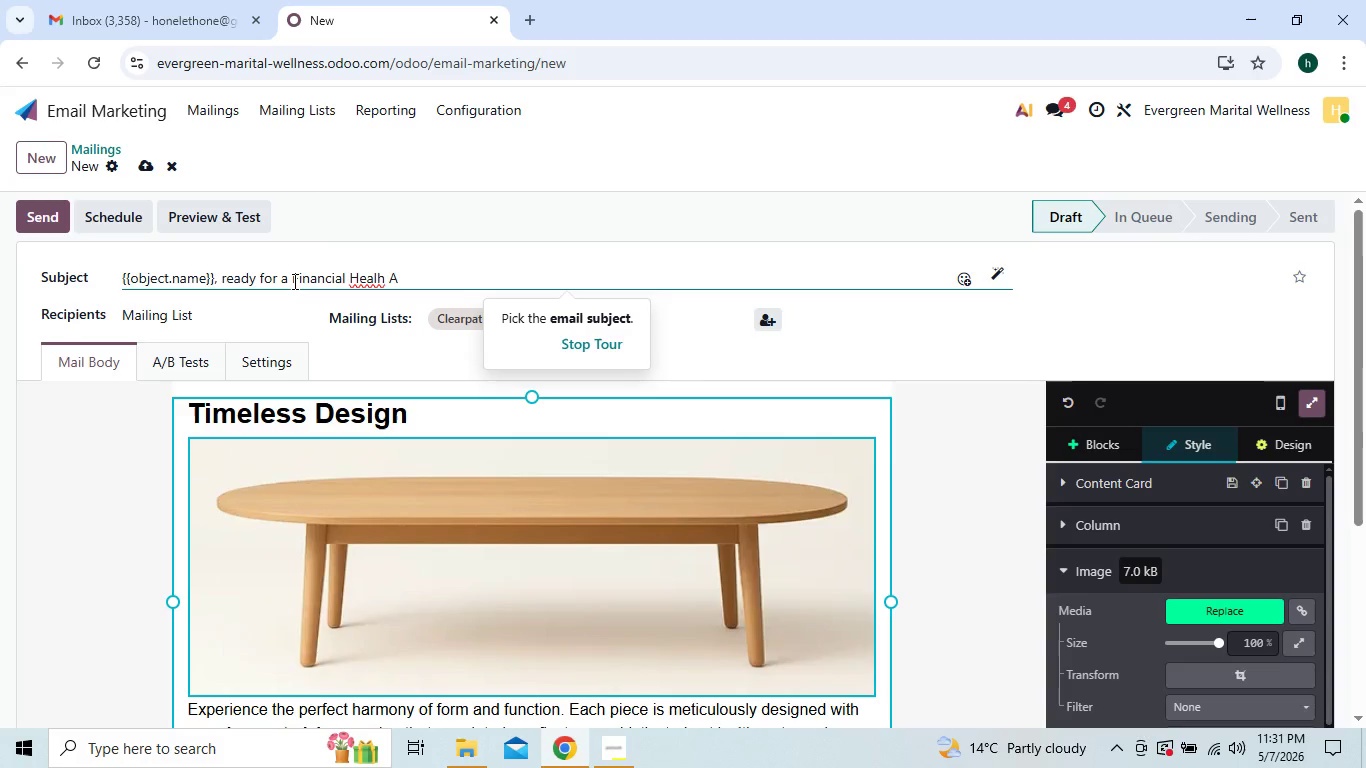 
key(ArrowLeft)
 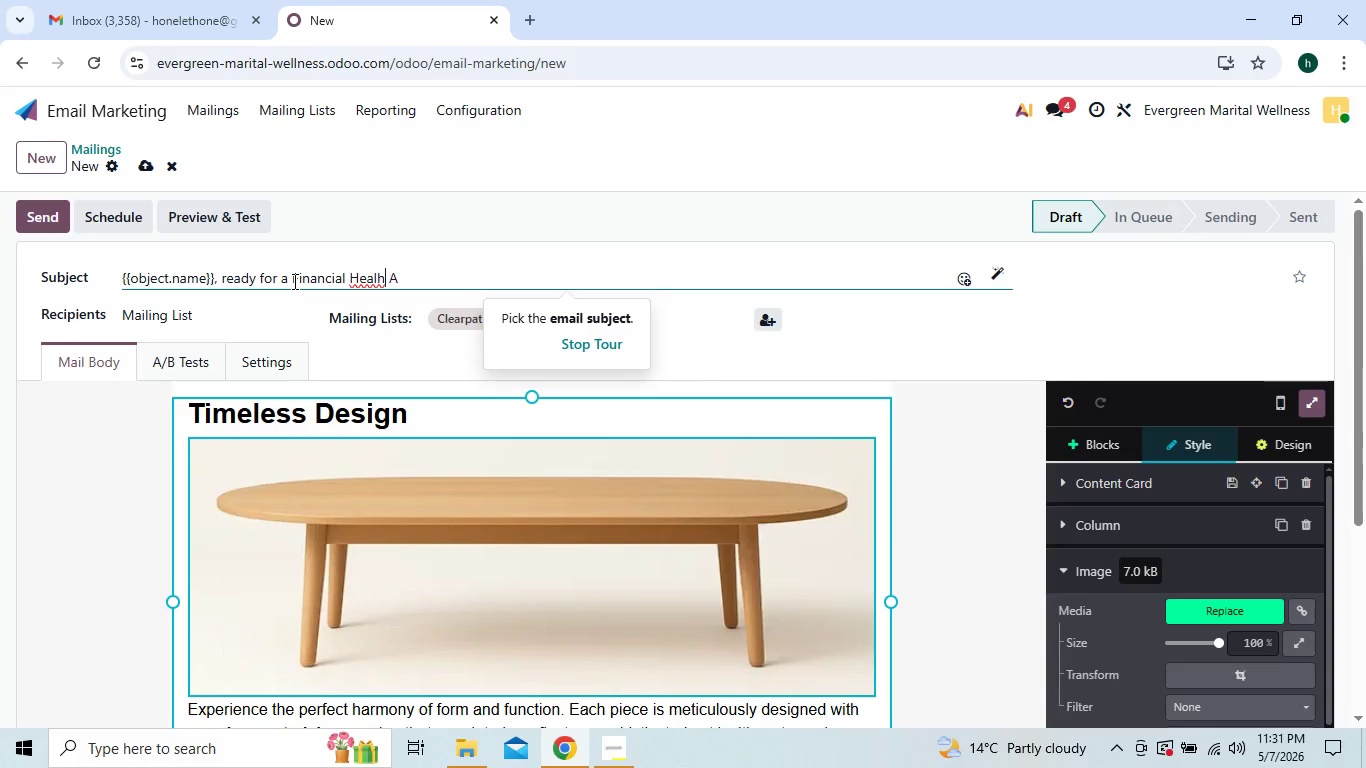 
key(ArrowLeft)
 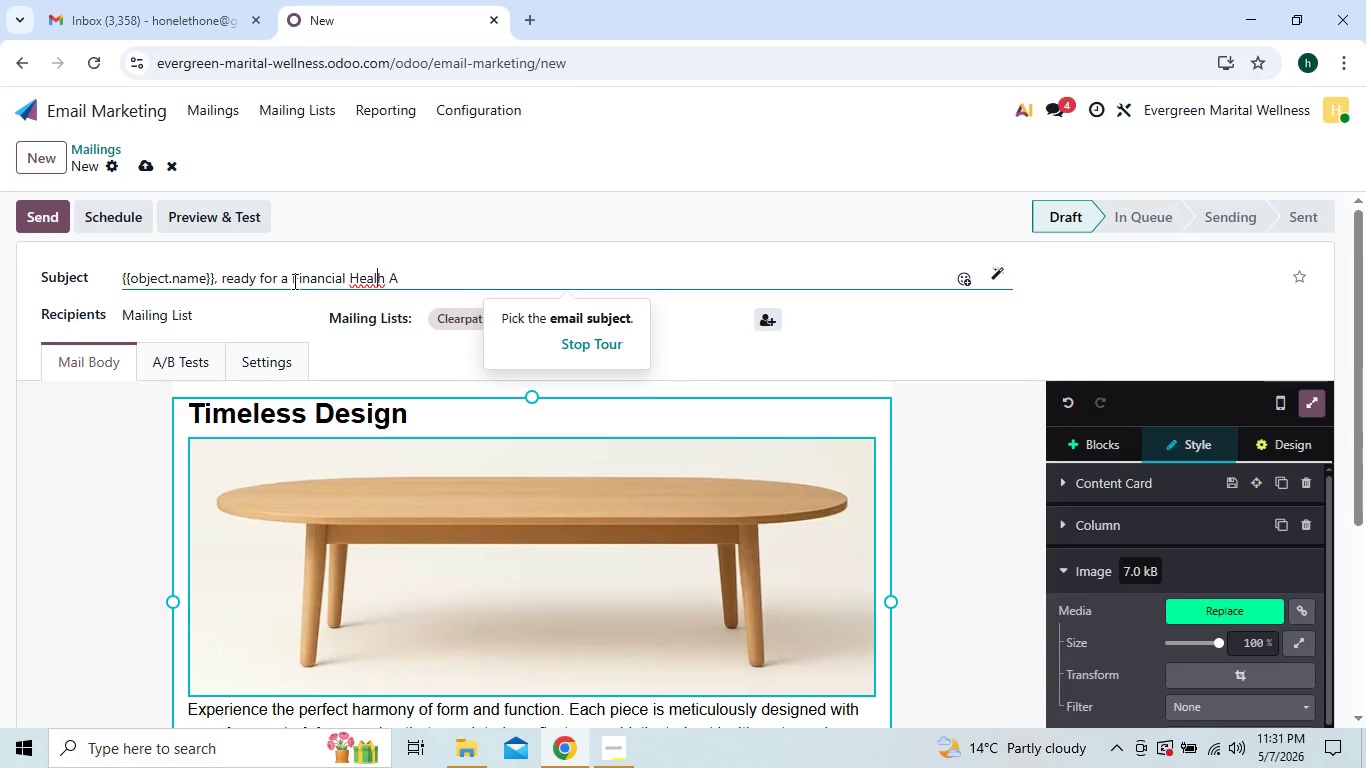 
key(ArrowLeft)
 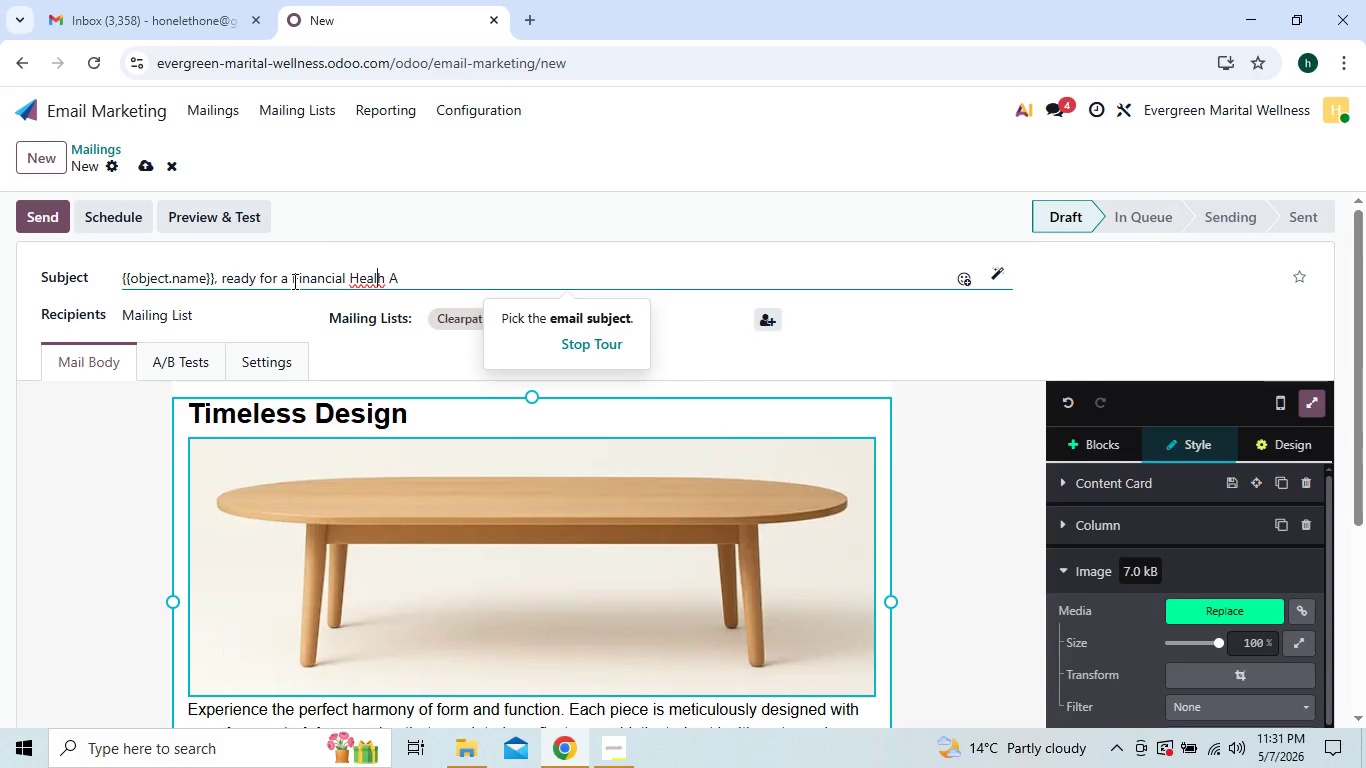 
key(T)
 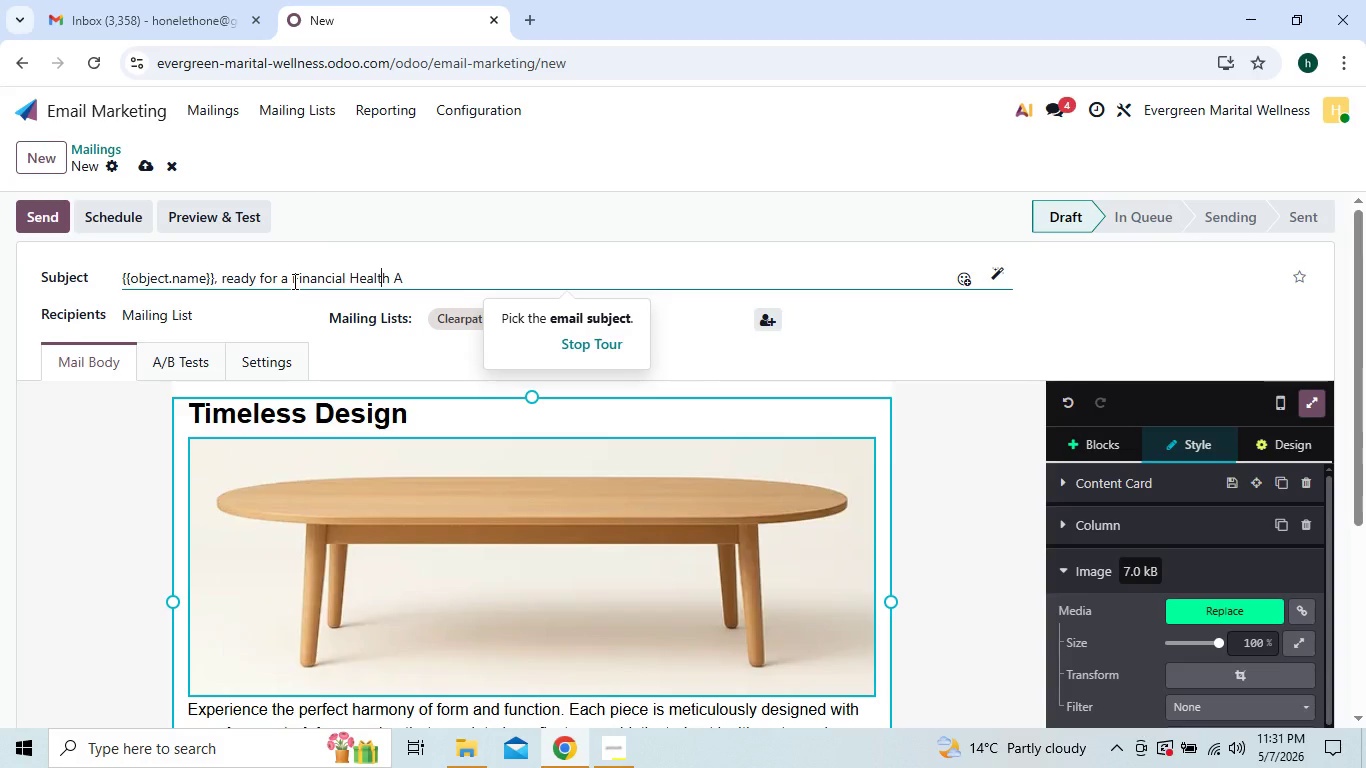 
key(ArrowRight)
 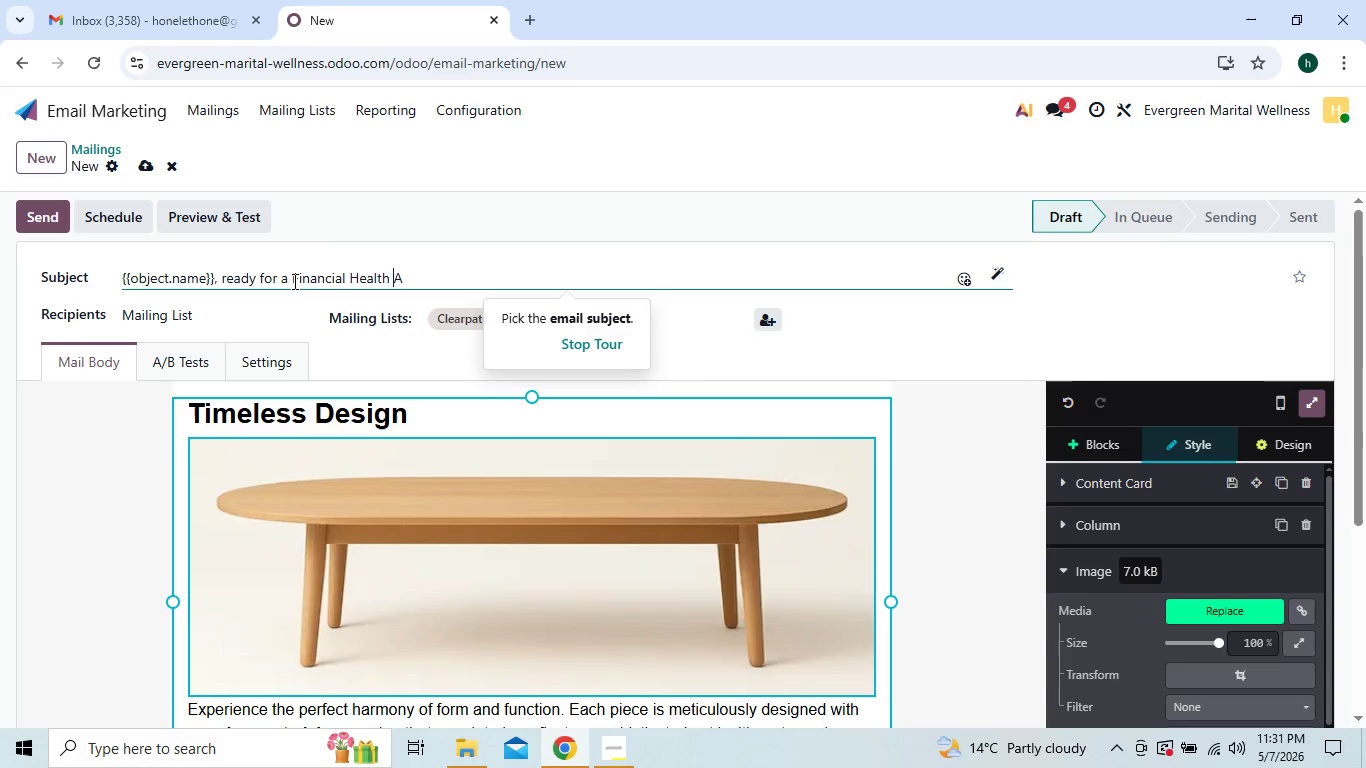 
key(ArrowRight)
 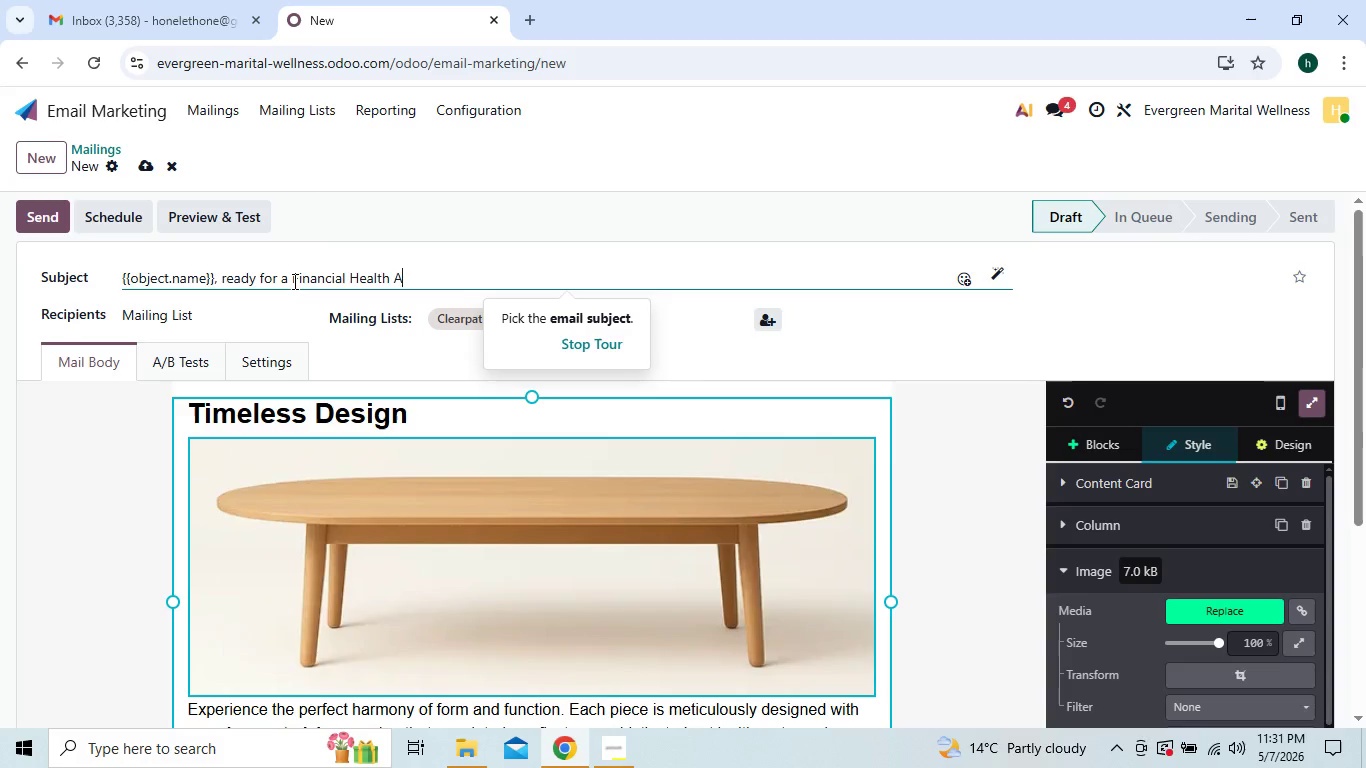 
key(ArrowRight)
 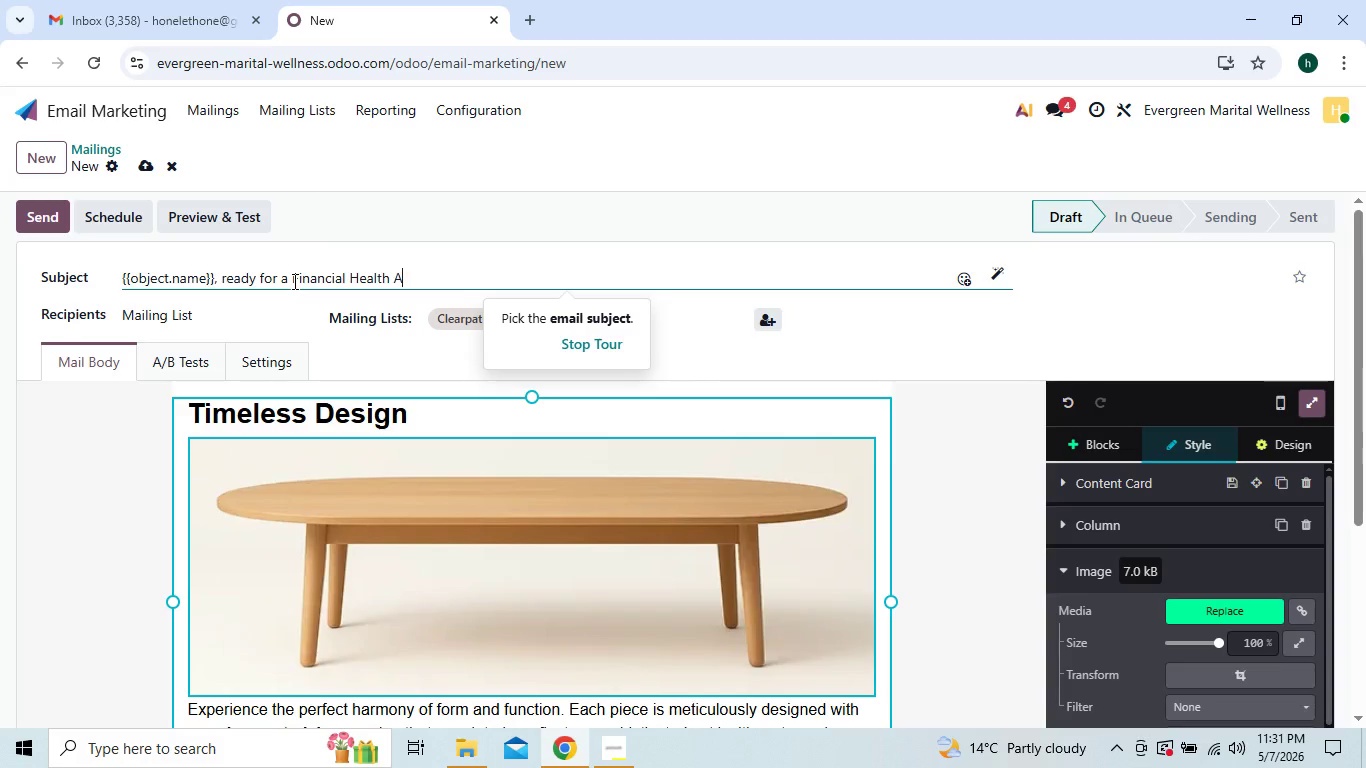 
type(udit?)
 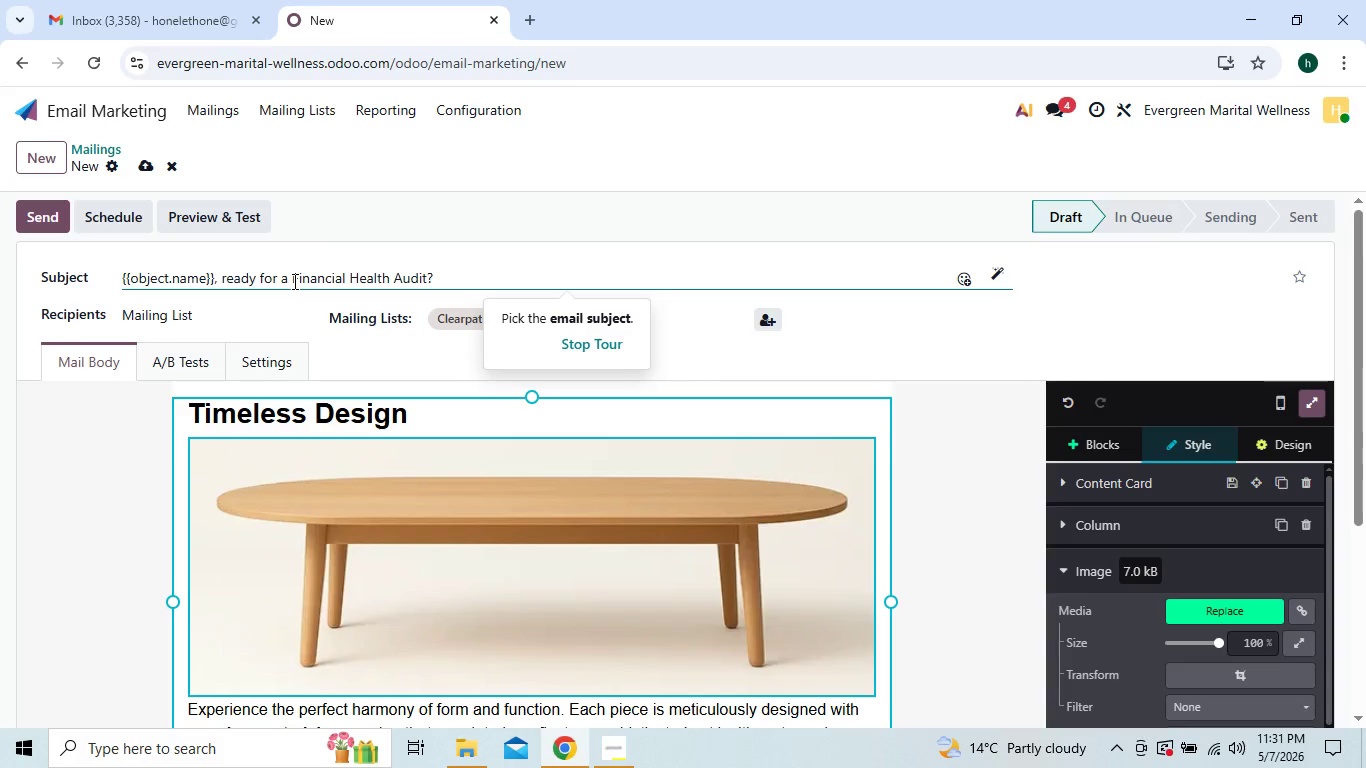 
wait(8.52)
 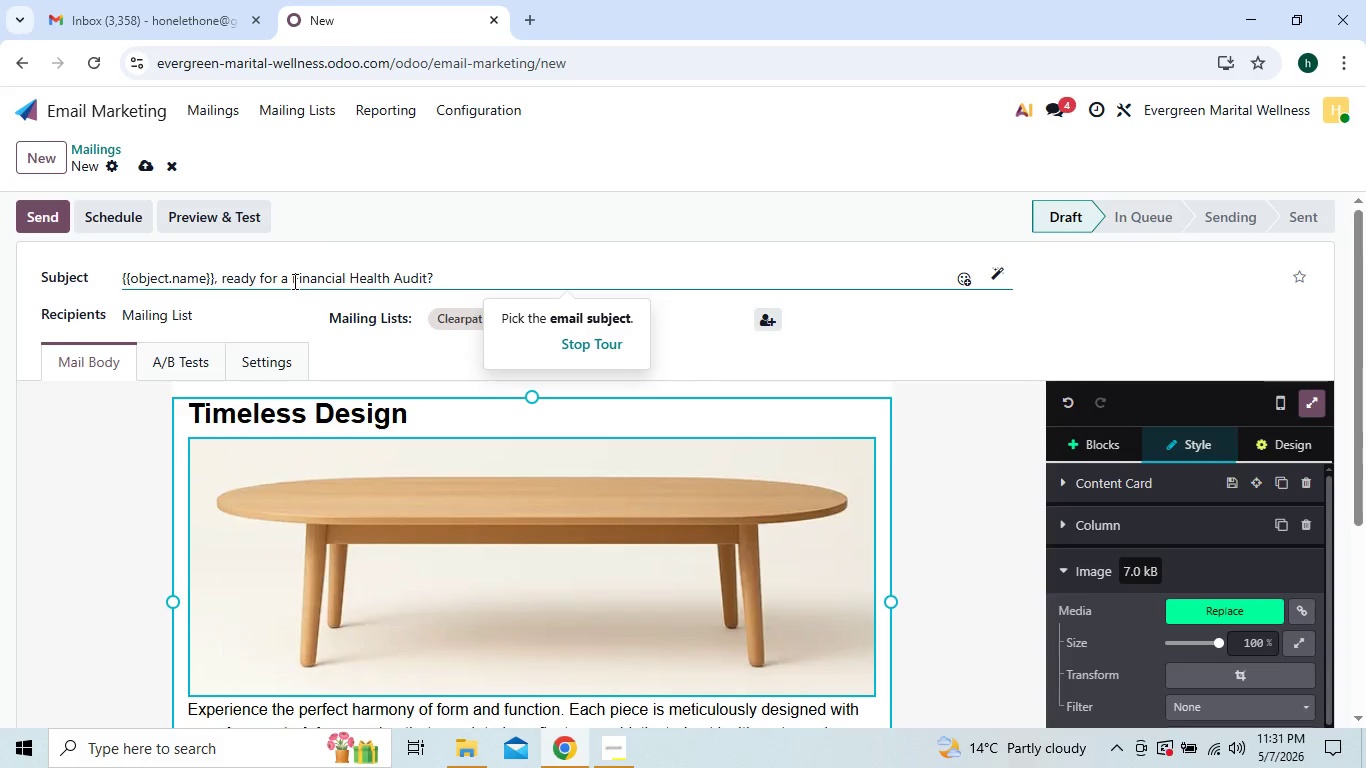 
left_click([417, 420])
 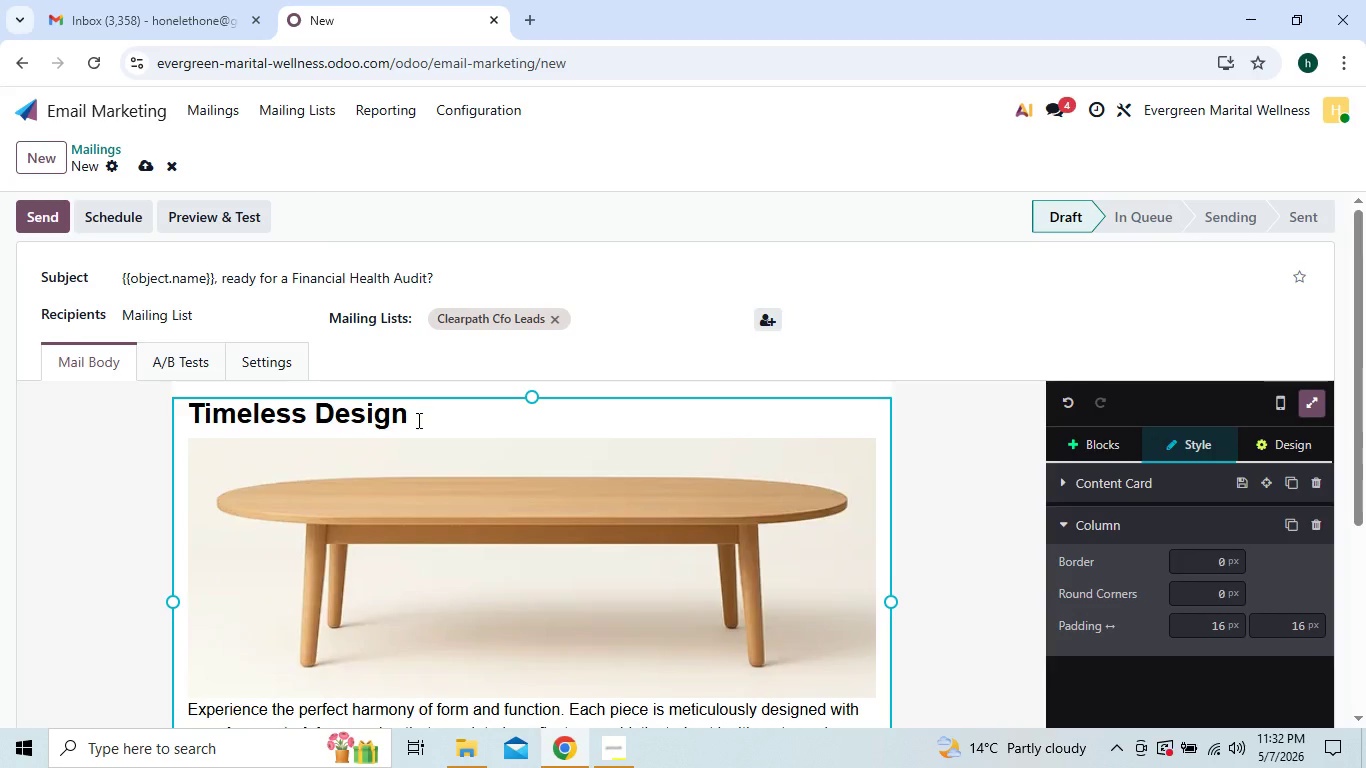 
key(Backspace)
 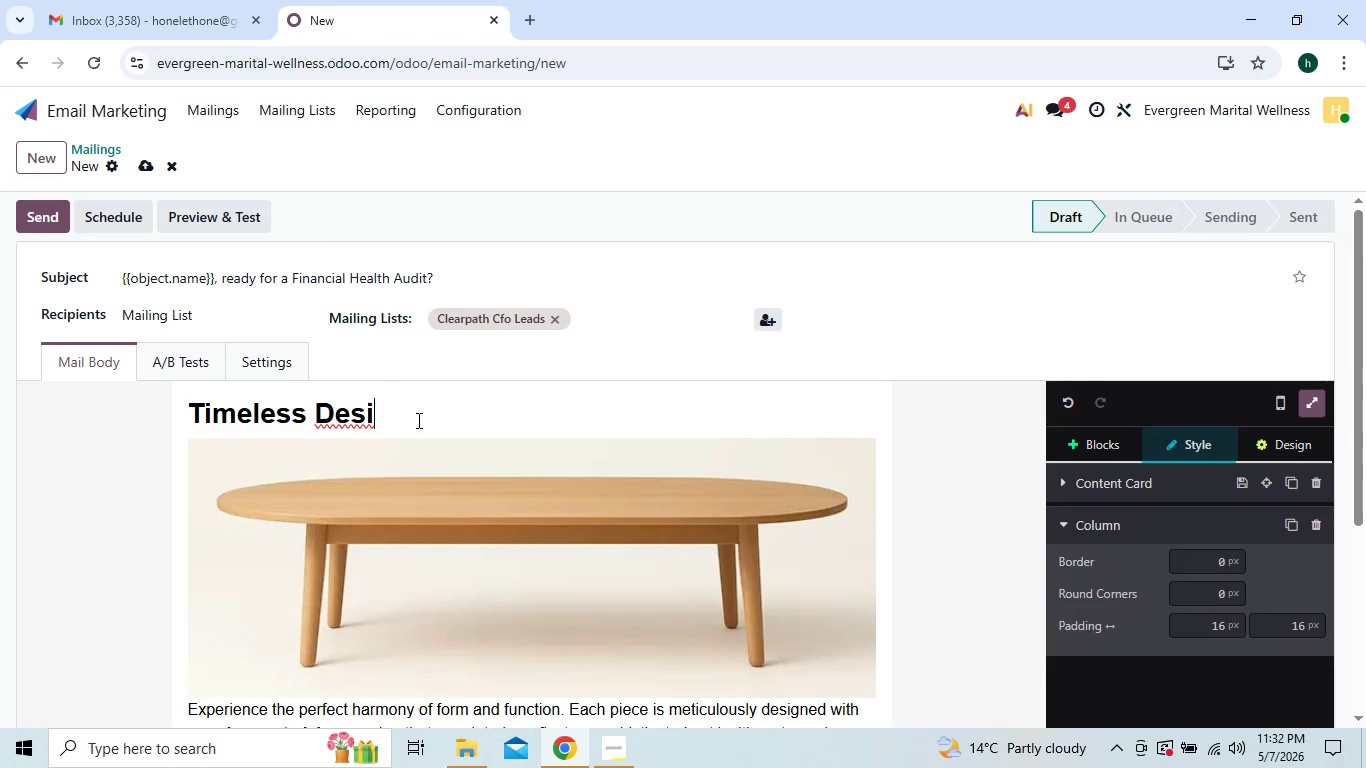 
key(Backspace)
 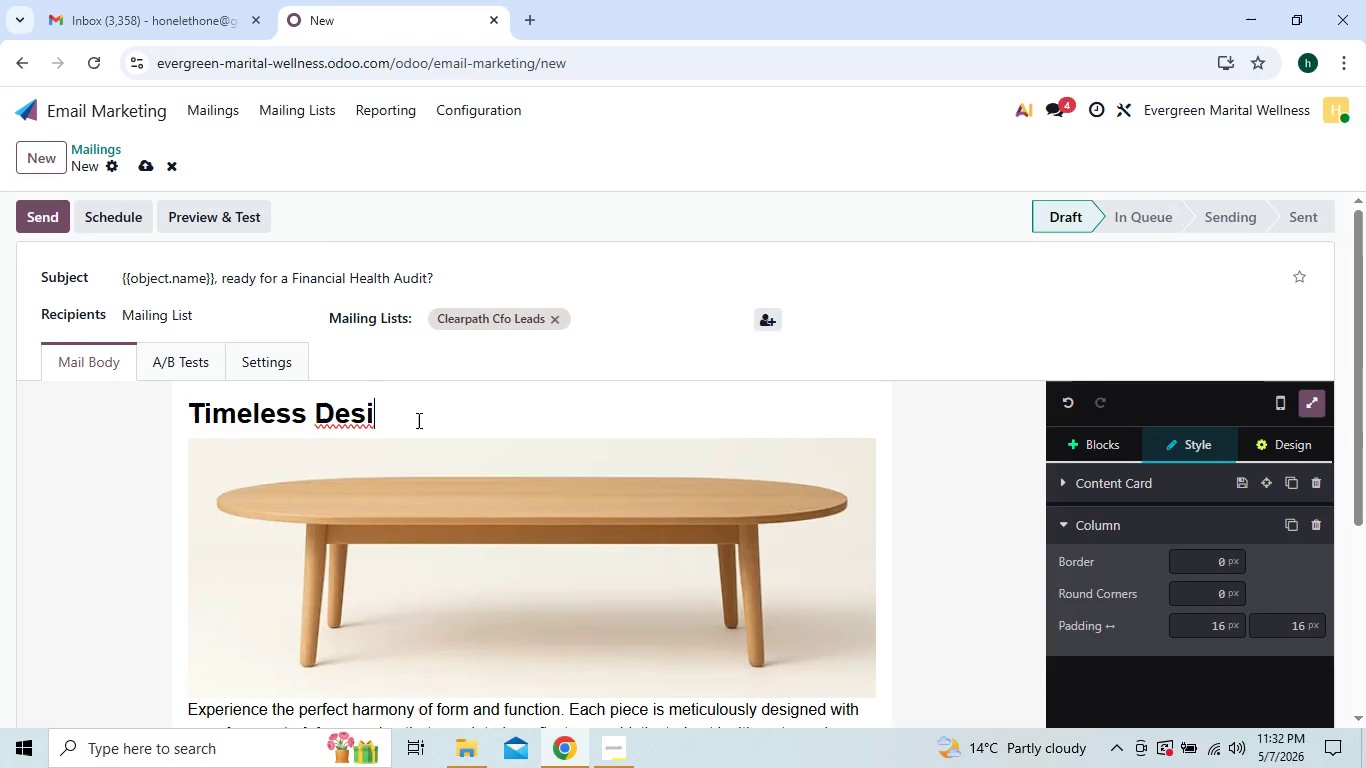 
key(Backspace)
 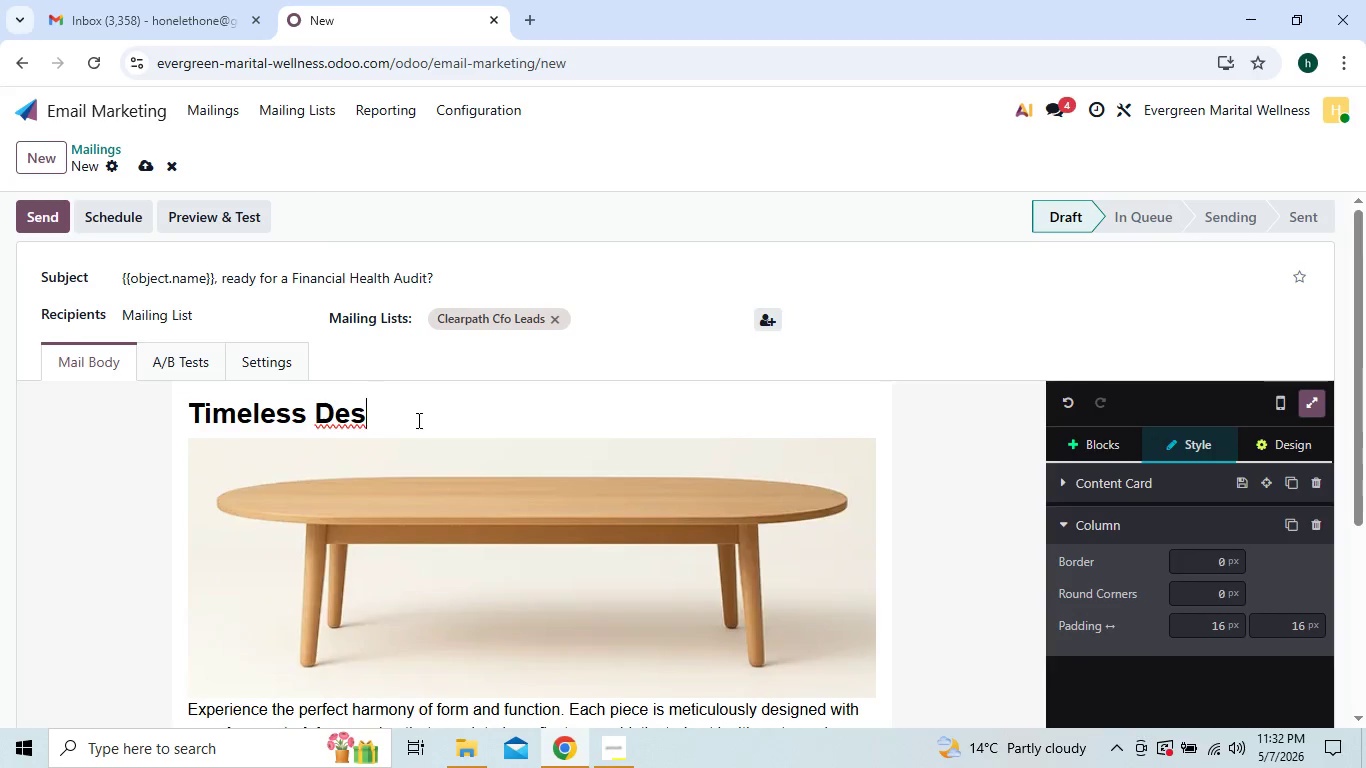 
key(Backspace)
 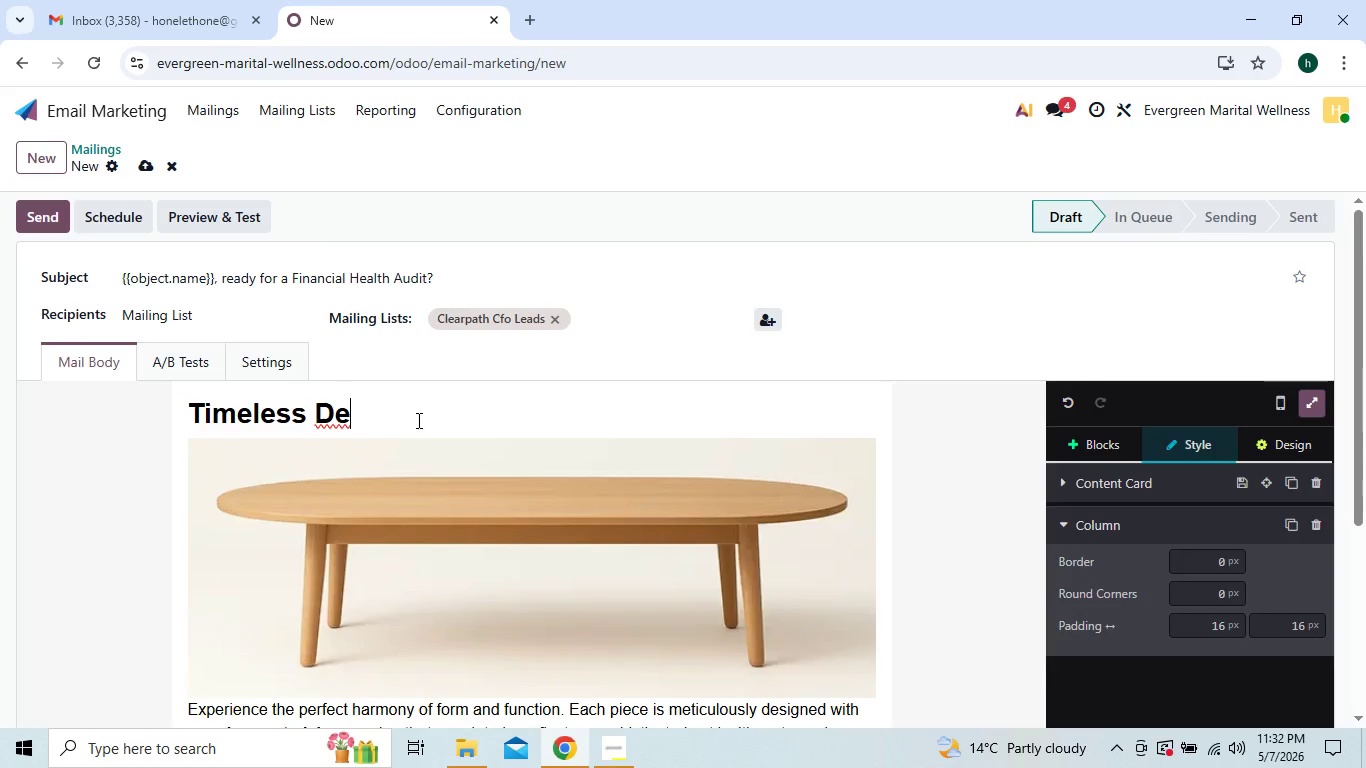 
key(Backspace)
 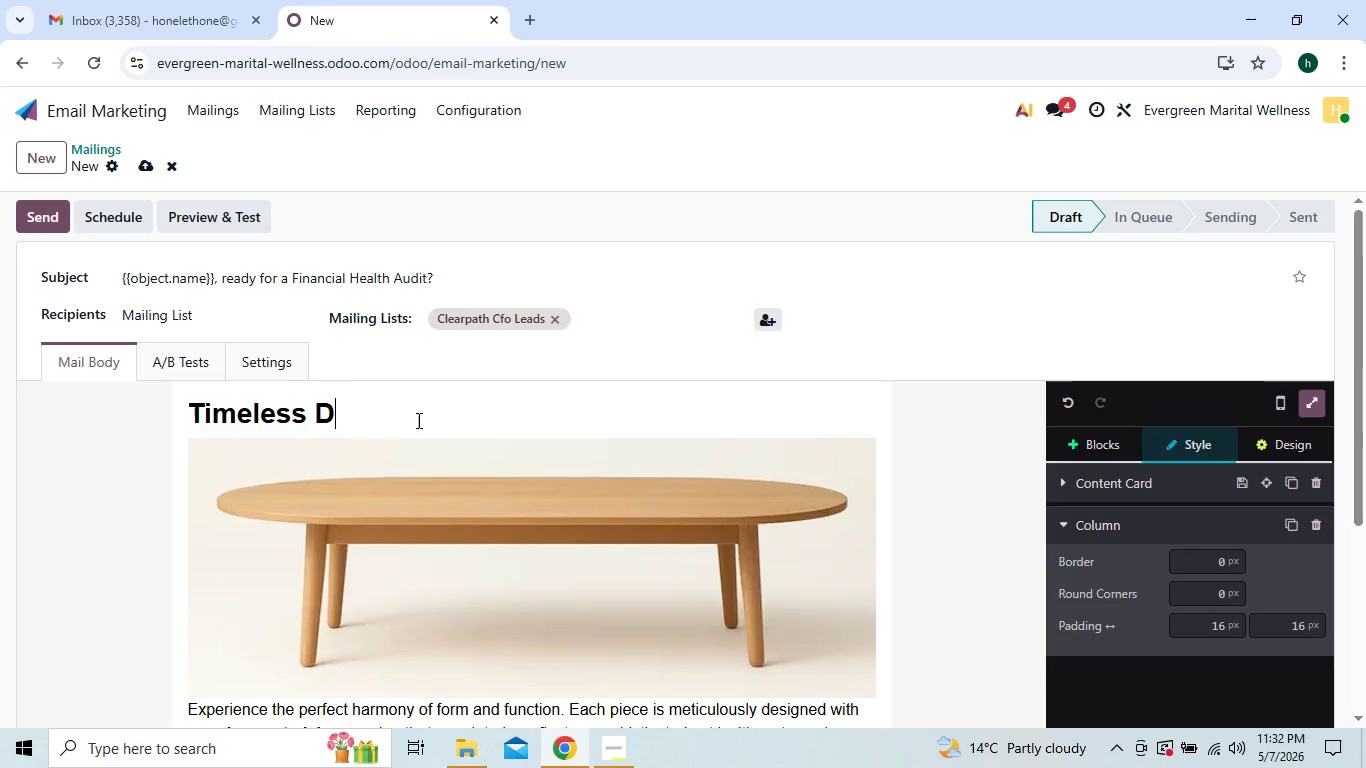 
key(Backspace)
 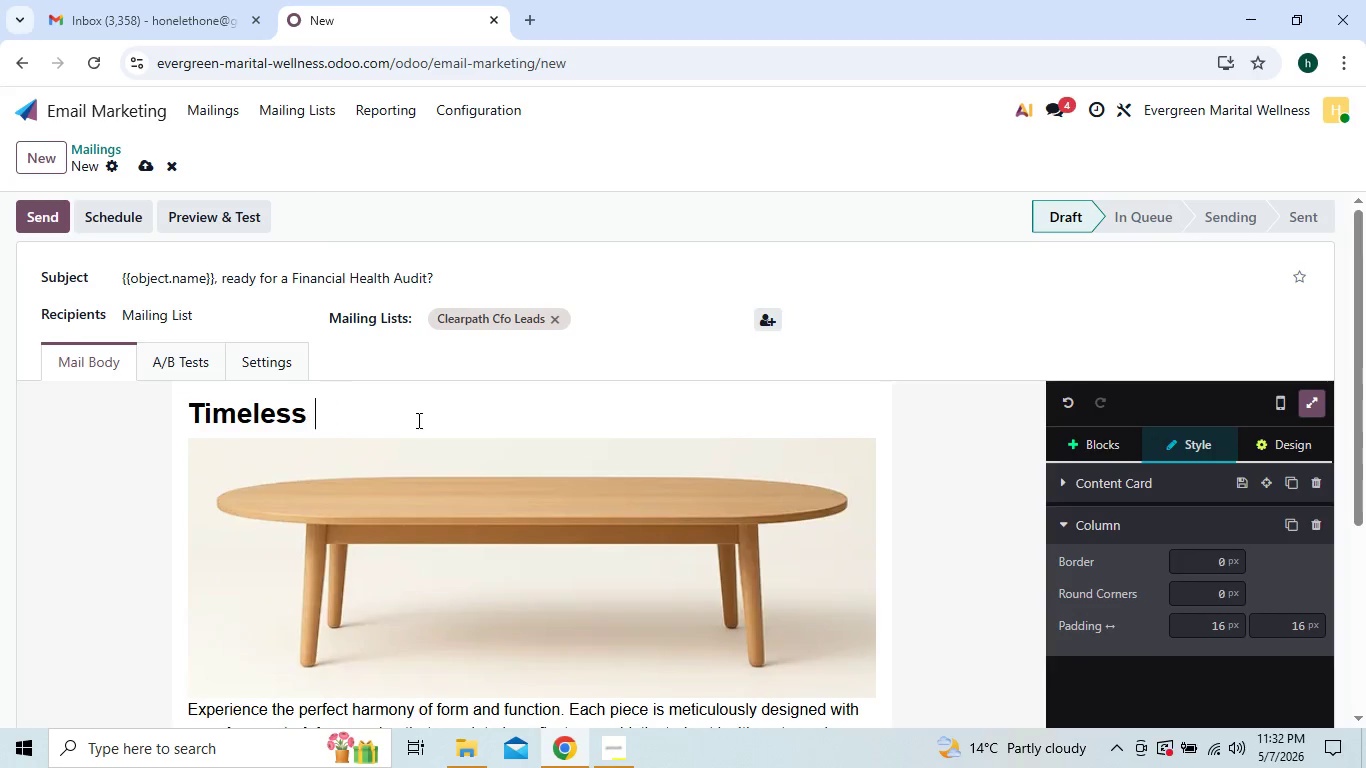 
key(Backspace)
 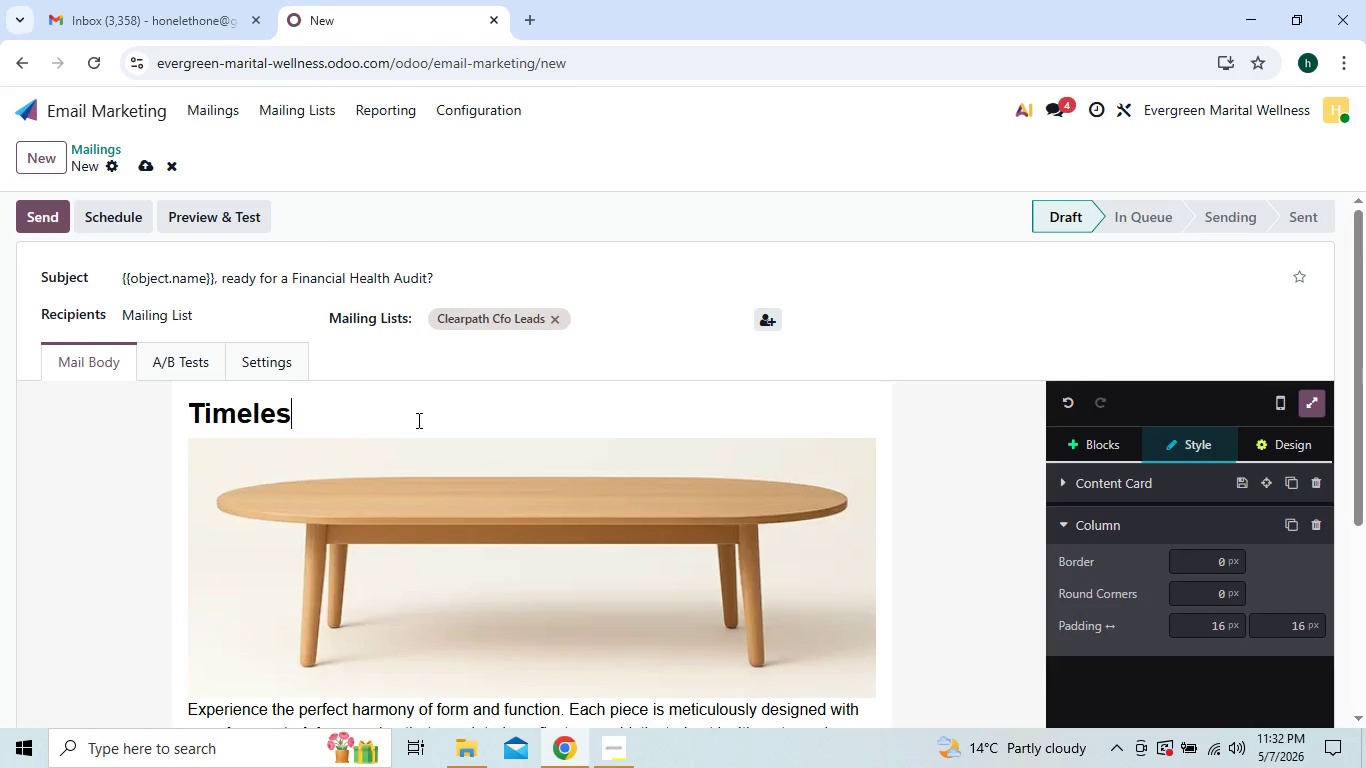 
key(Backspace)
 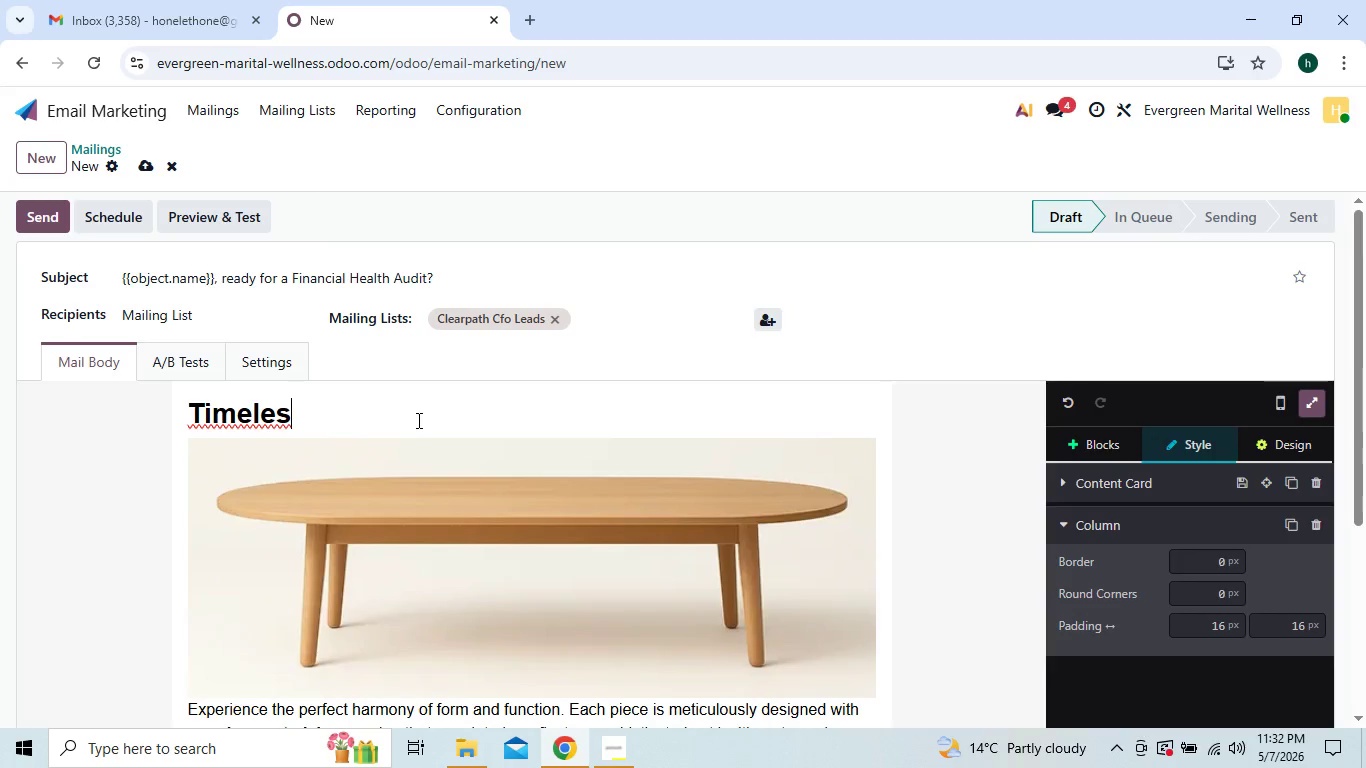 
key(Backspace)
 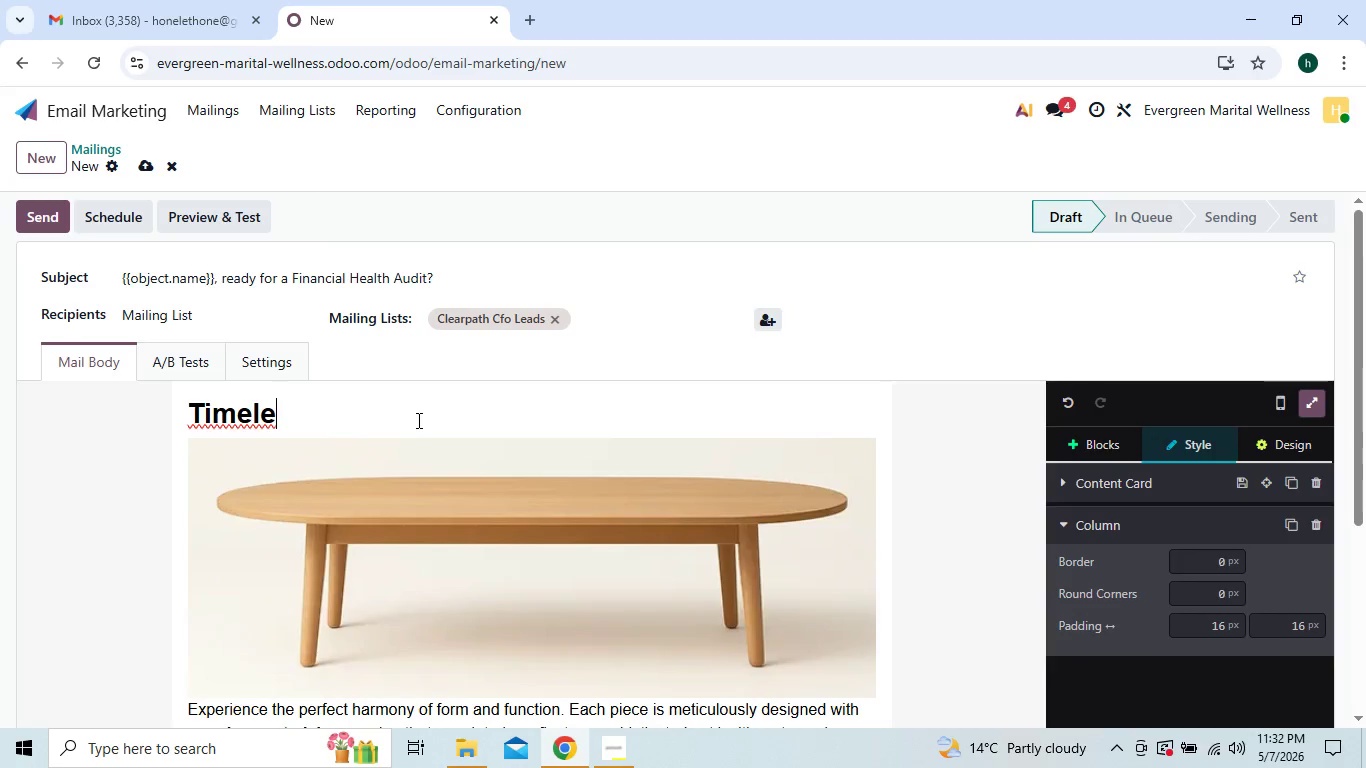 
key(Backspace)
 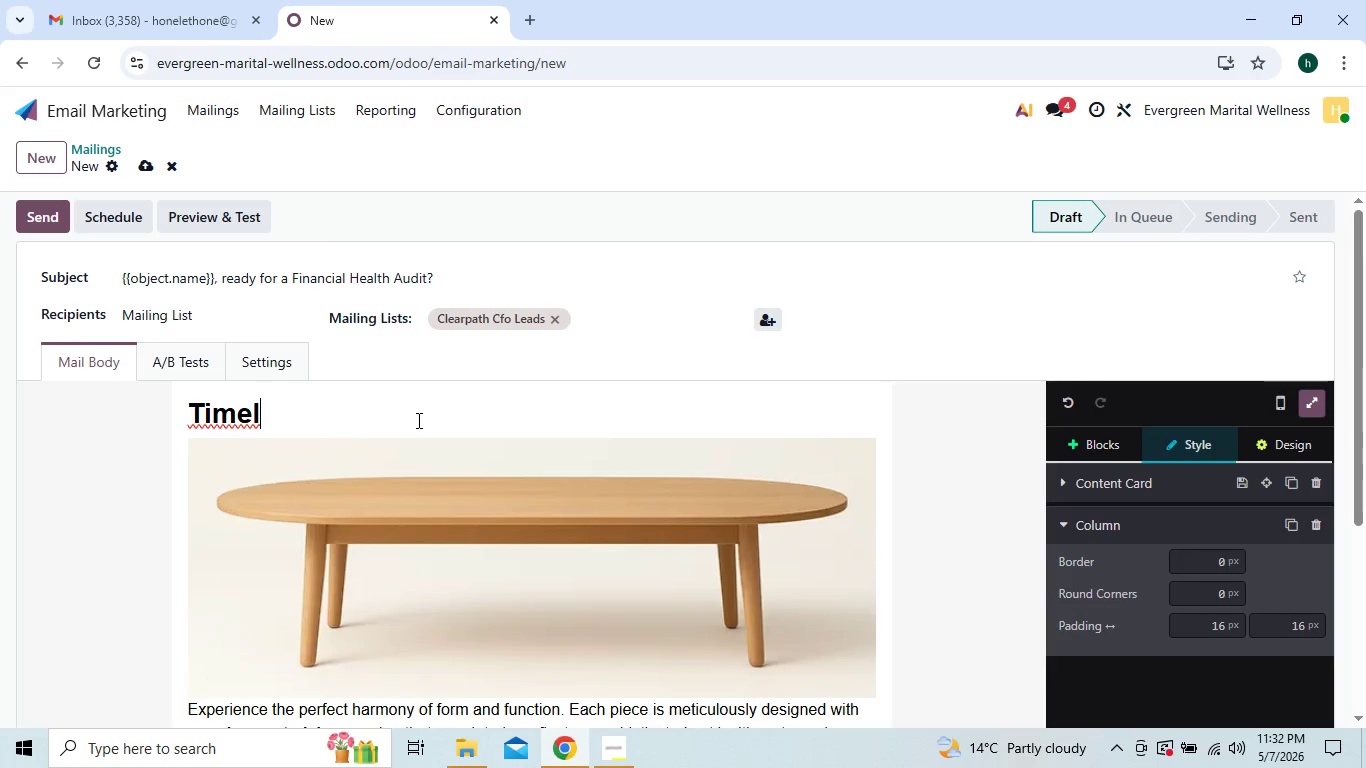 
key(Backspace)
 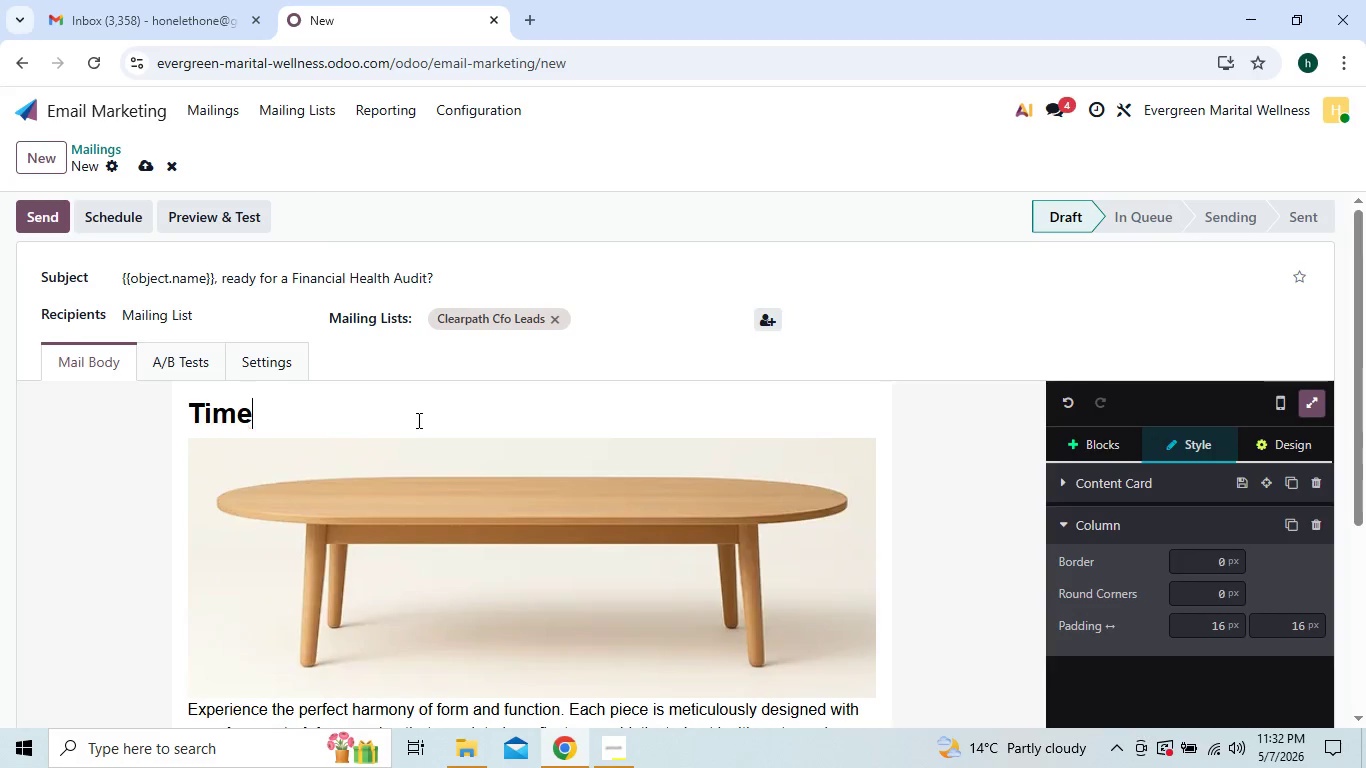 
key(Backspace)
 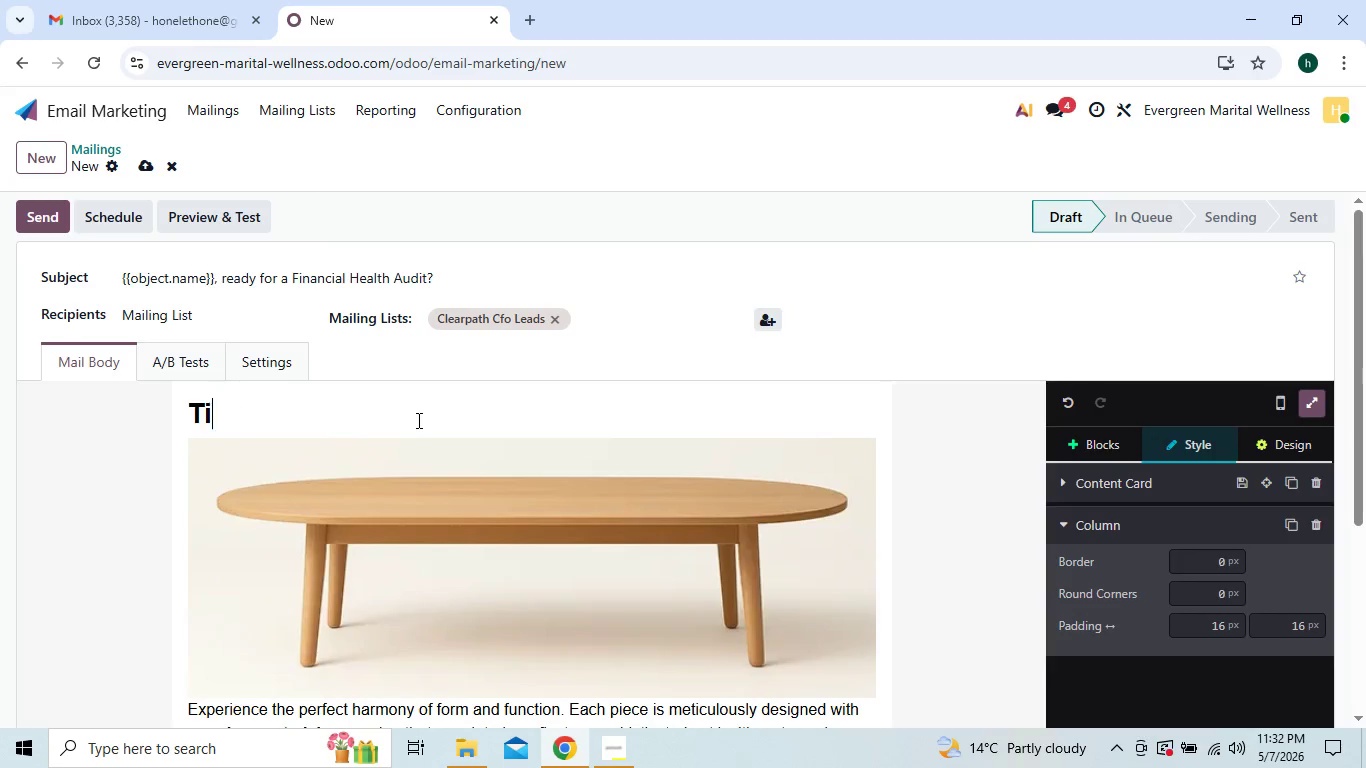 
key(Backspace)
 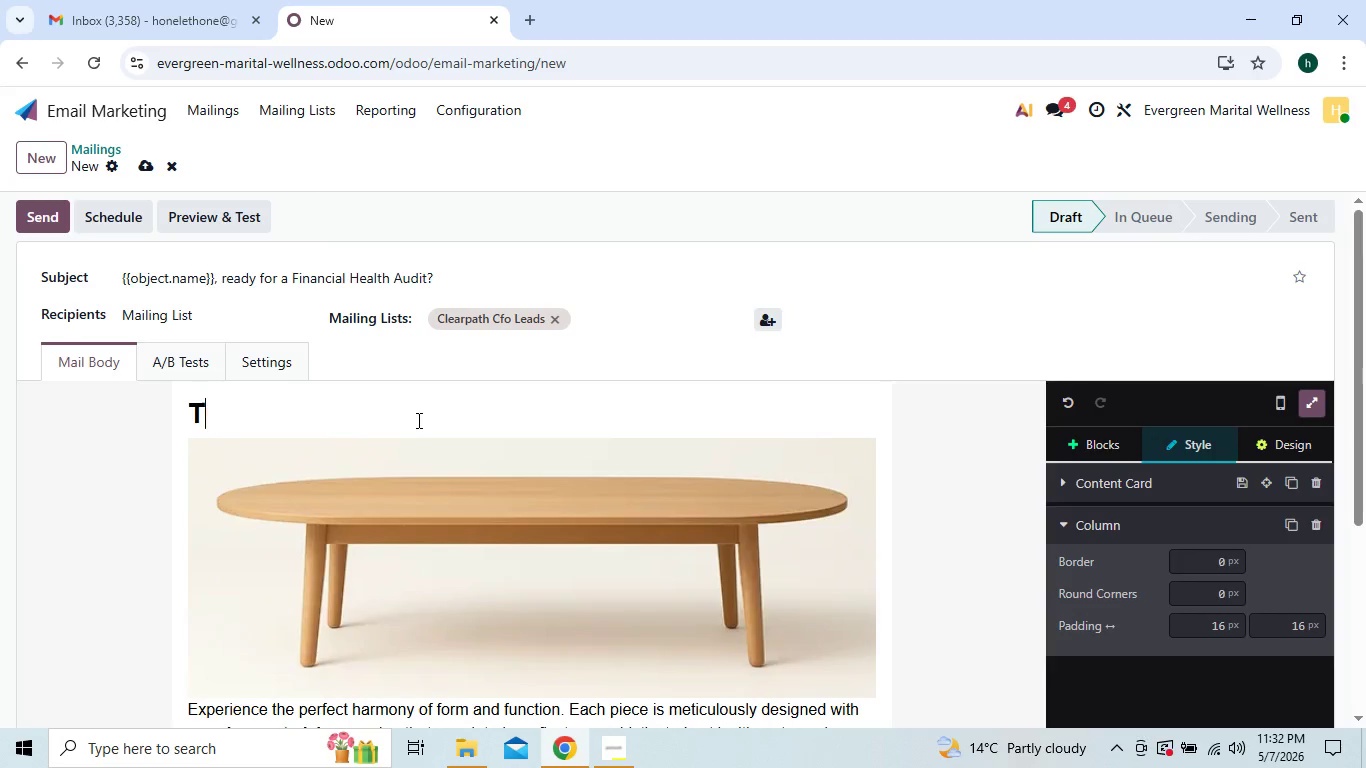 
key(Backspace)
 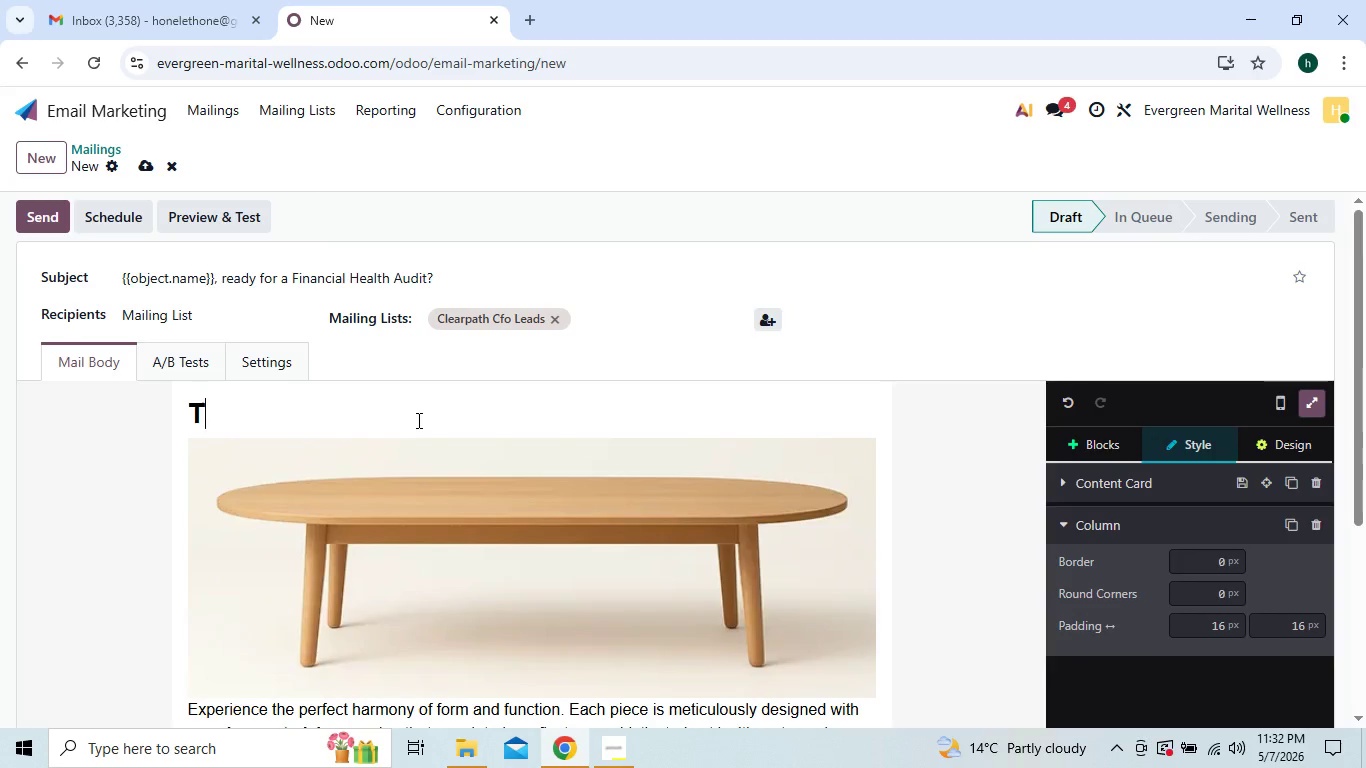 
key(Backspace)
 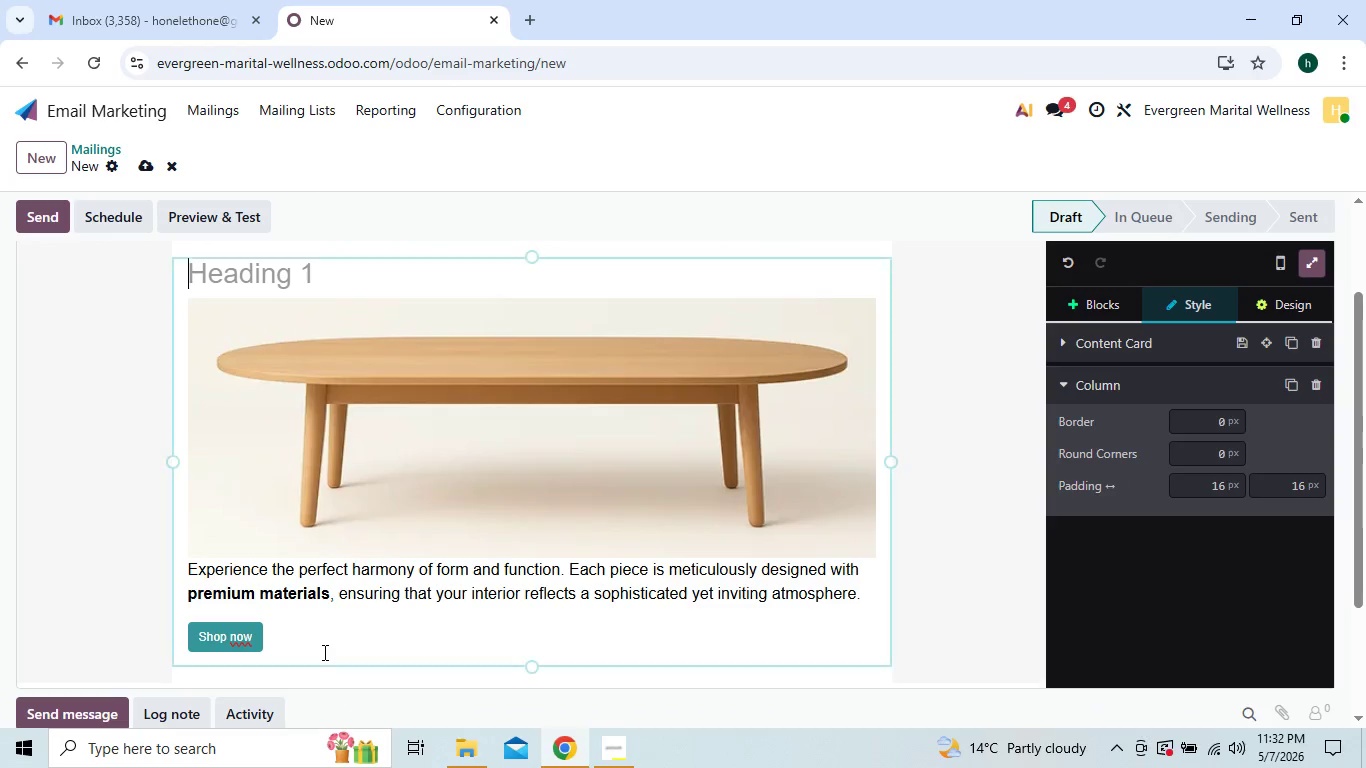 
left_click([330, 633])
 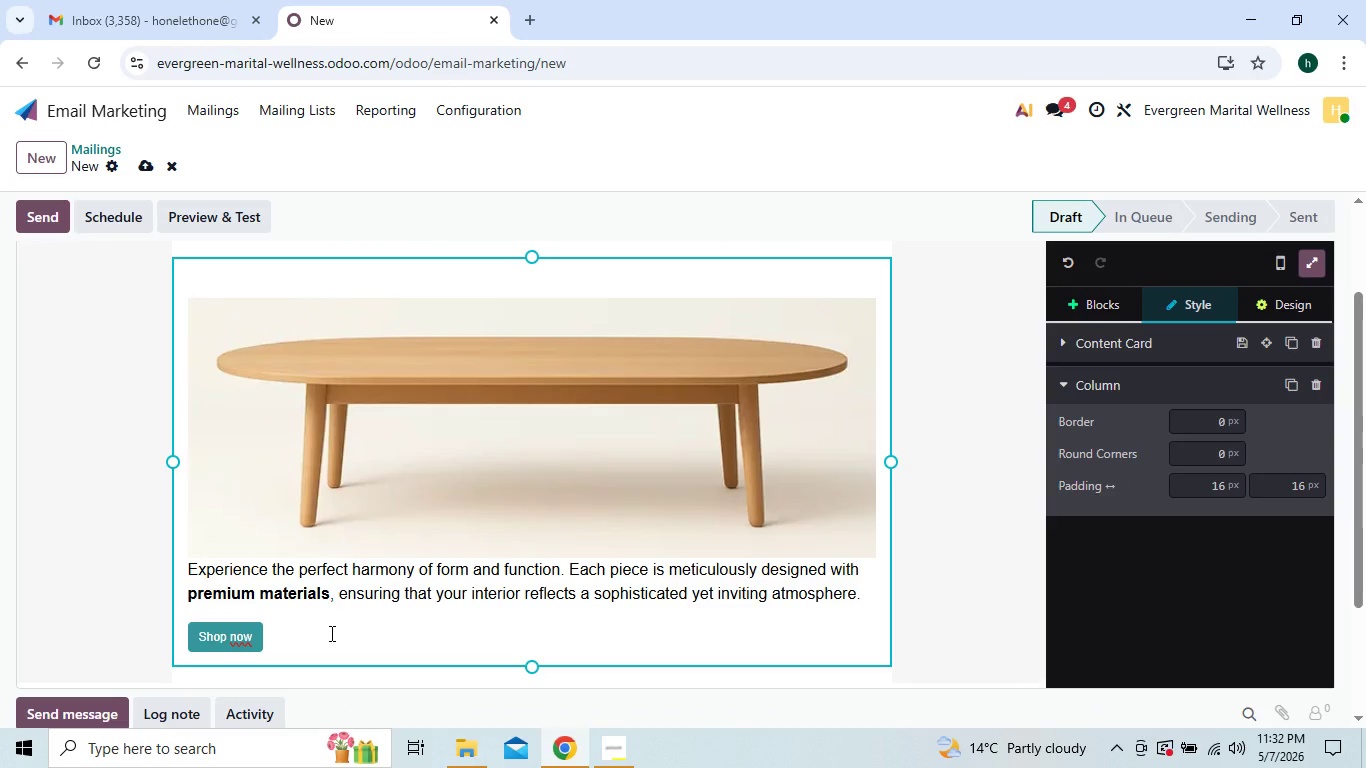 
key(Backspace)
 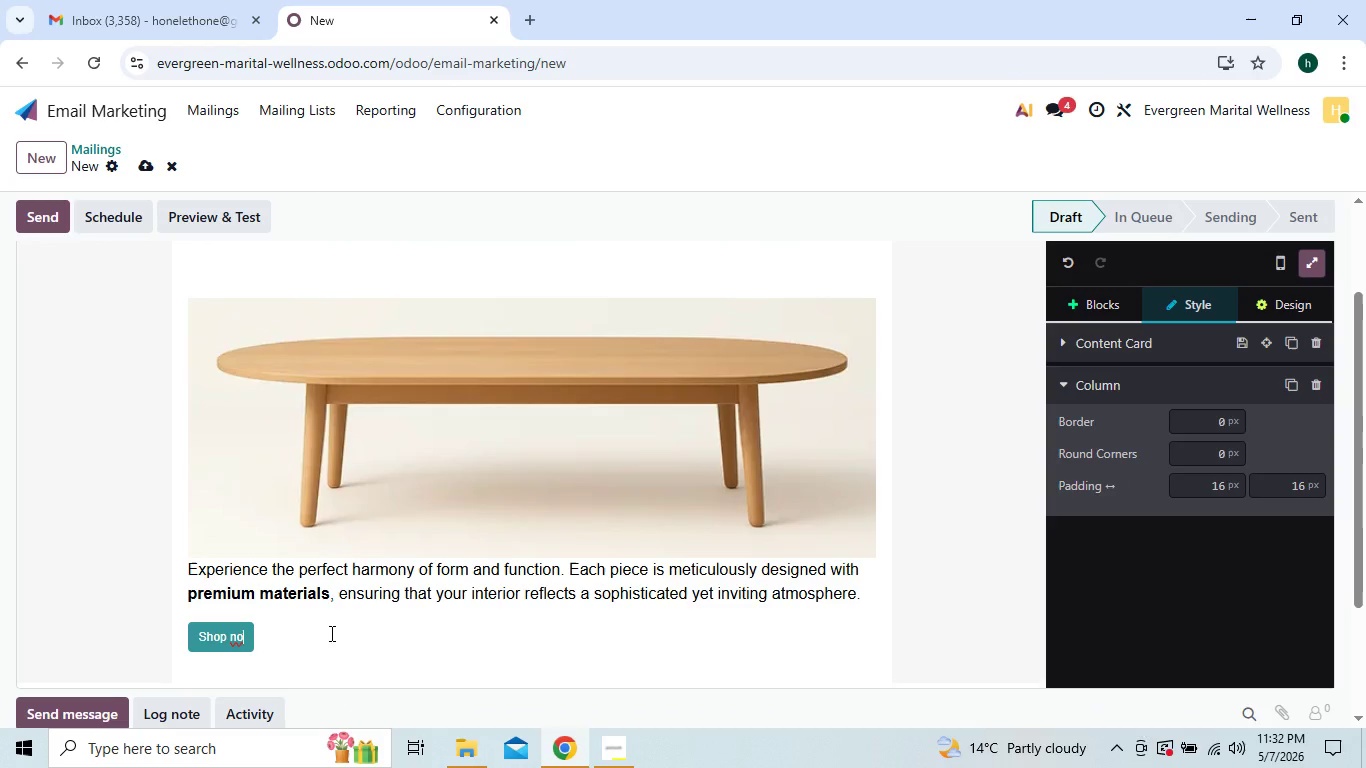 
key(Backspace)
 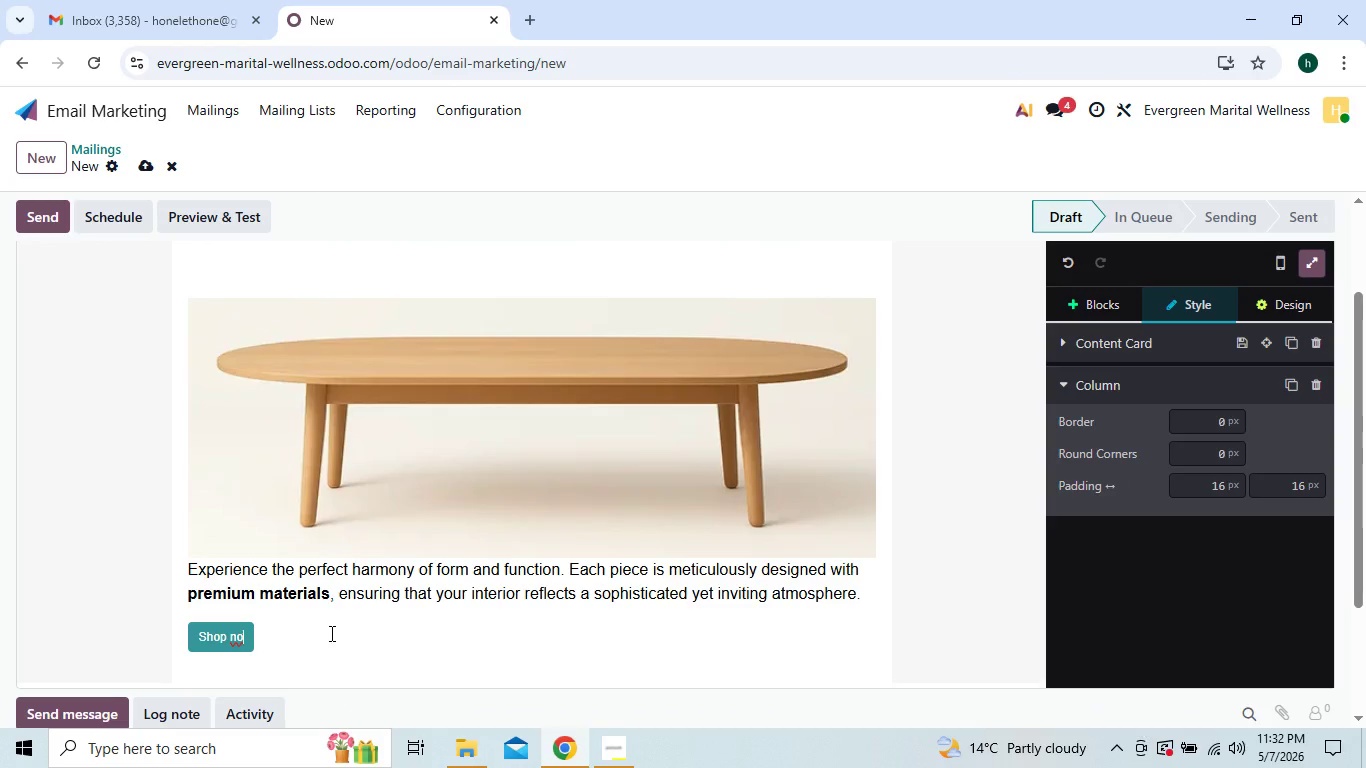 
key(Backspace)
 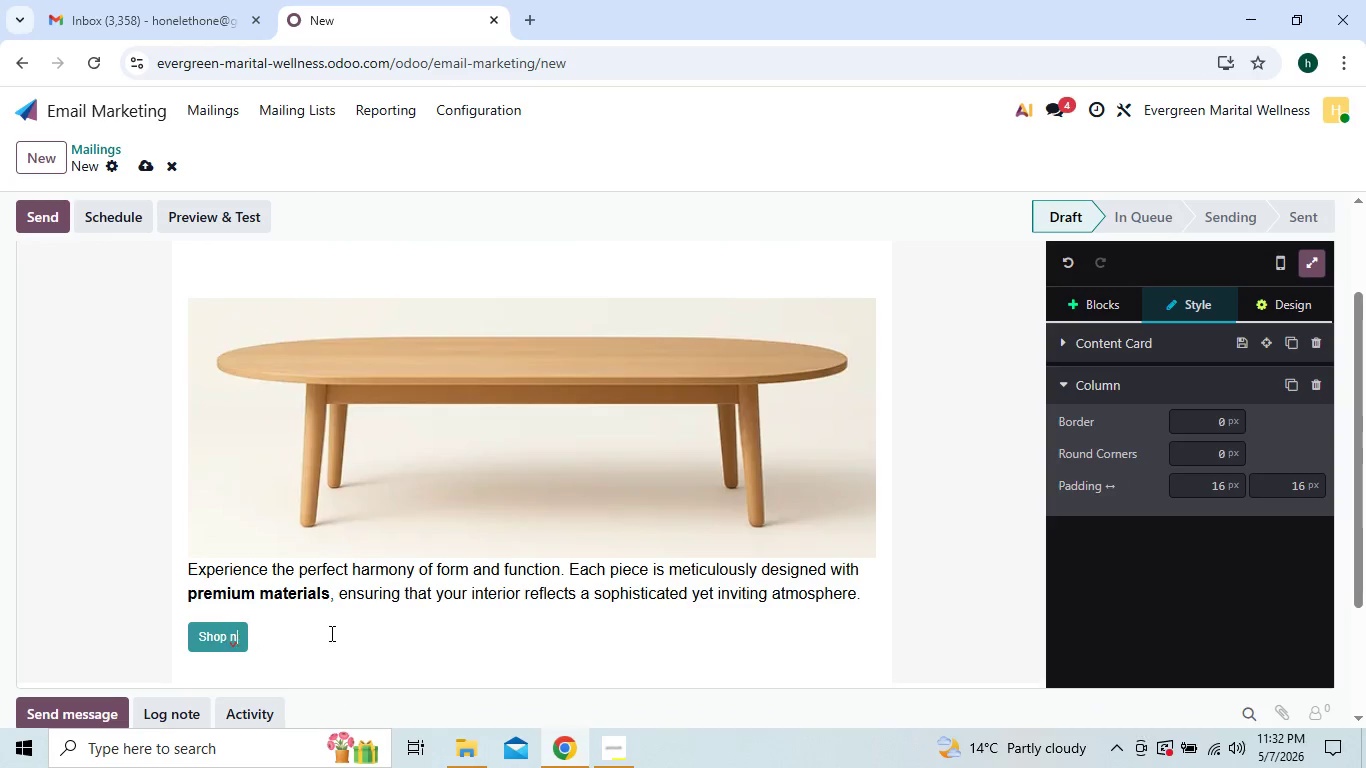 
key(Backspace)
 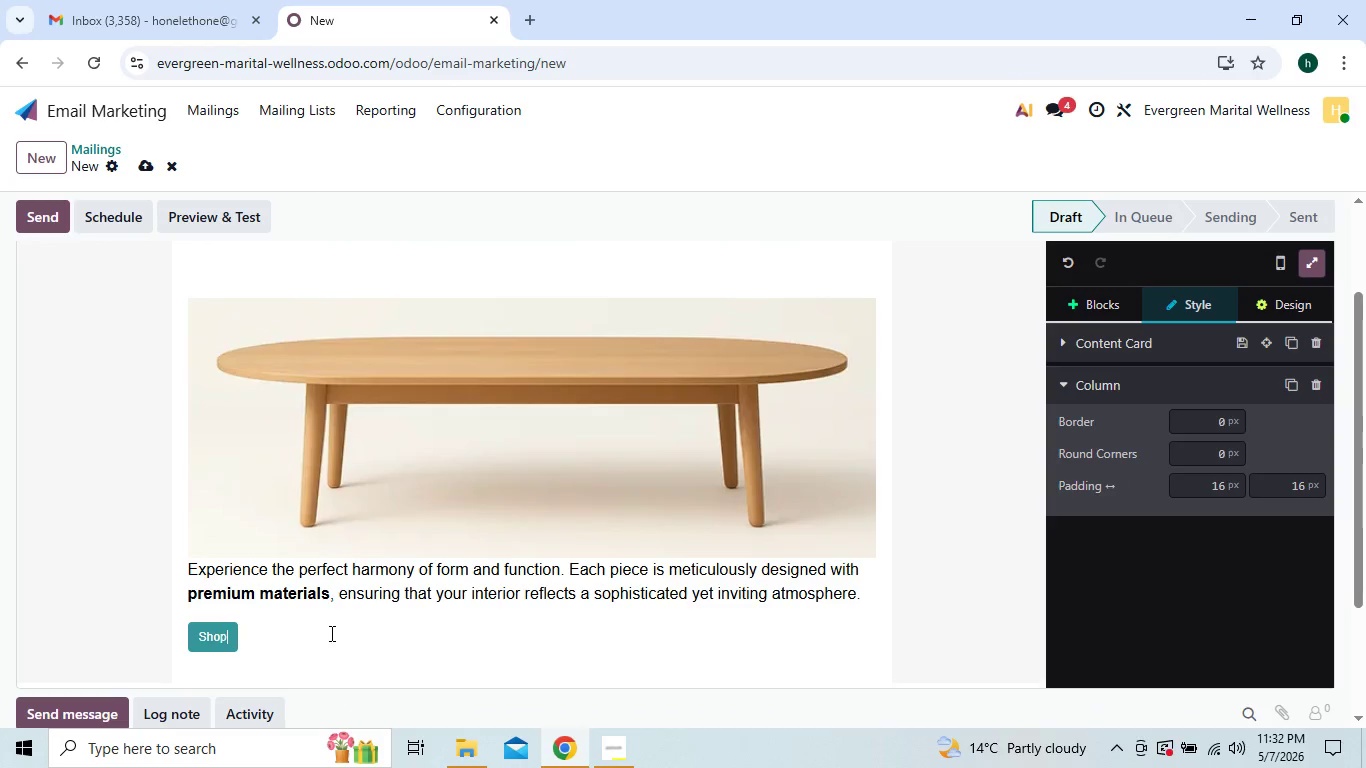 
key(Backspace)
 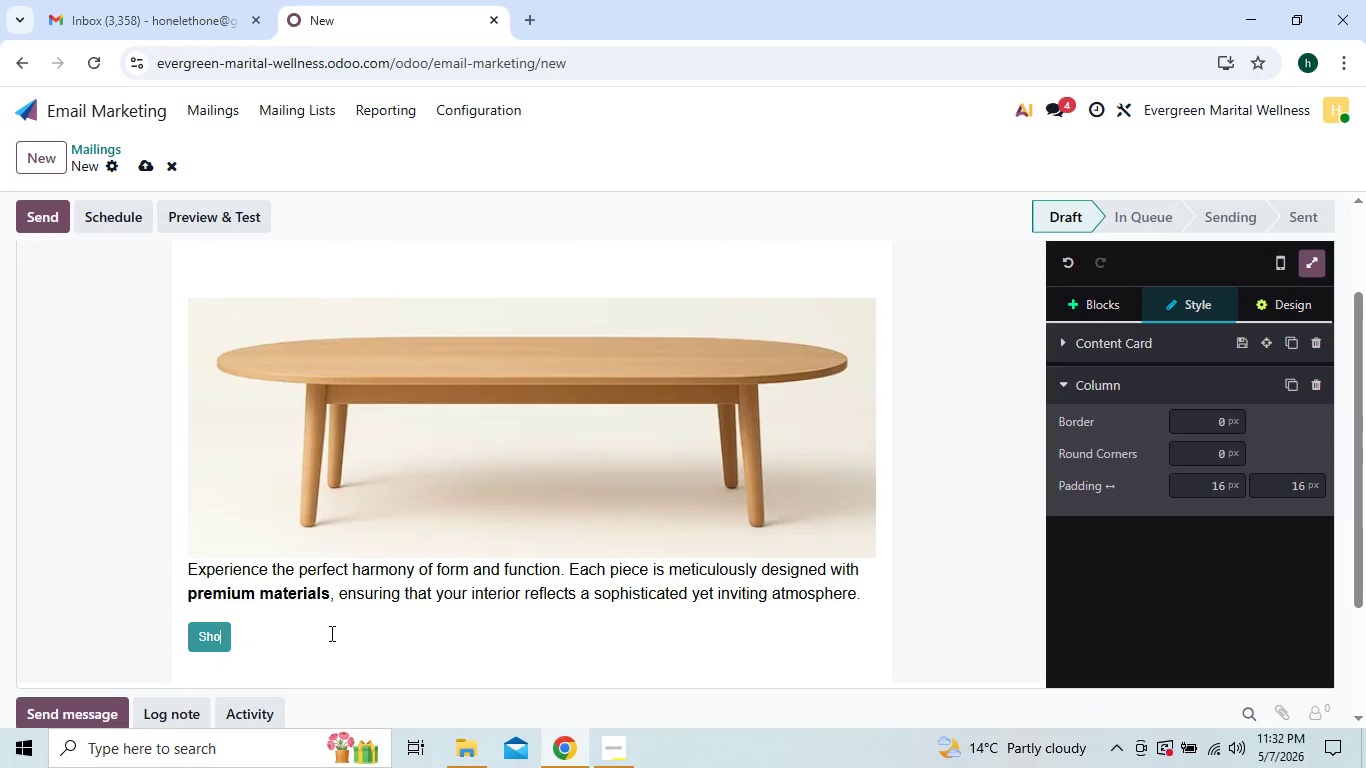 
key(Backspace)
 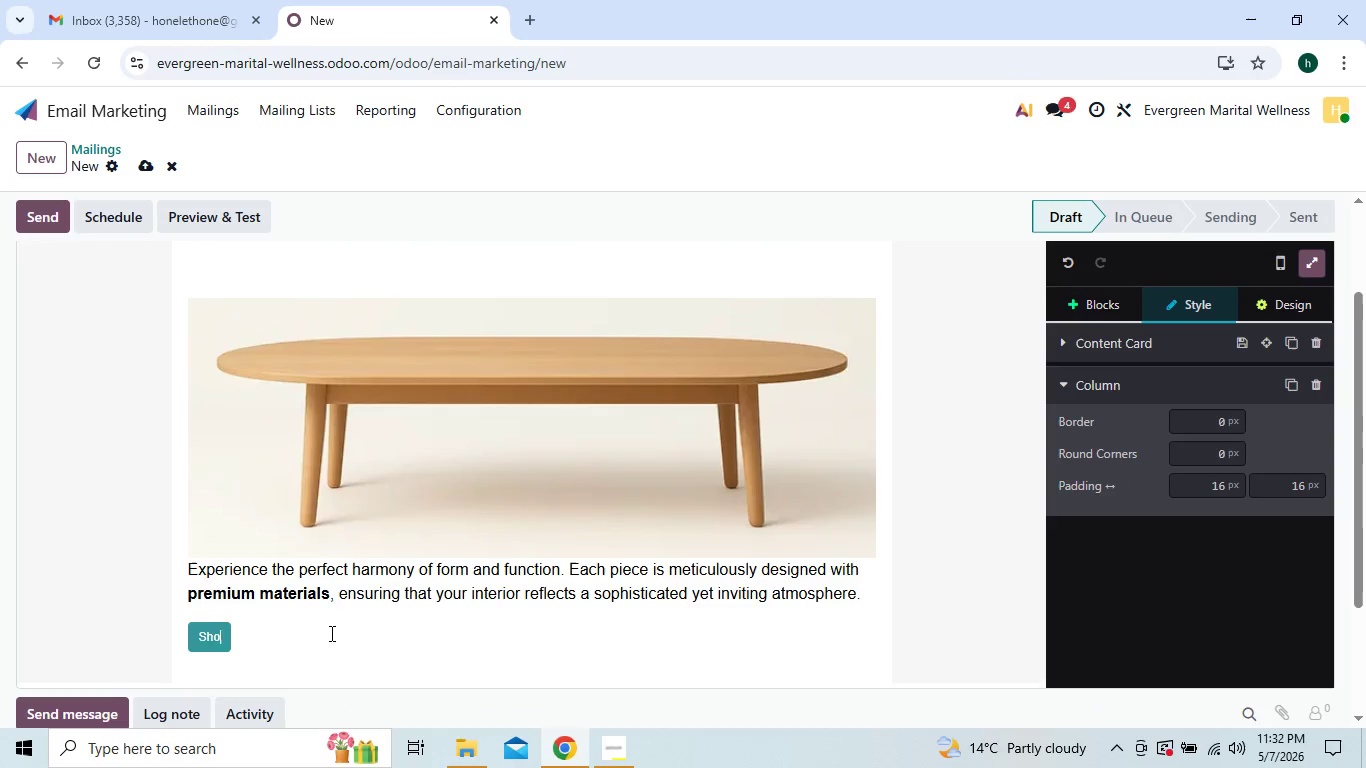 
key(Backspace)
 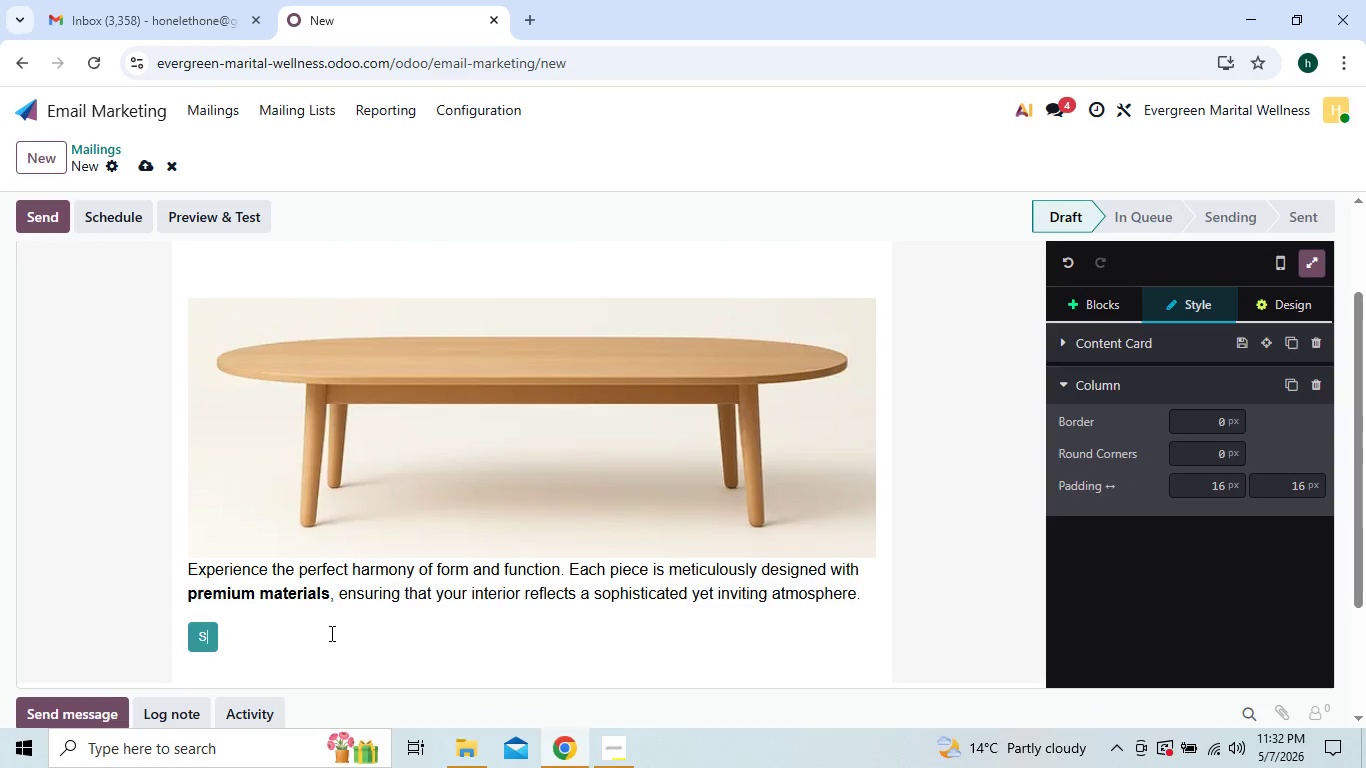 
key(Backspace)
 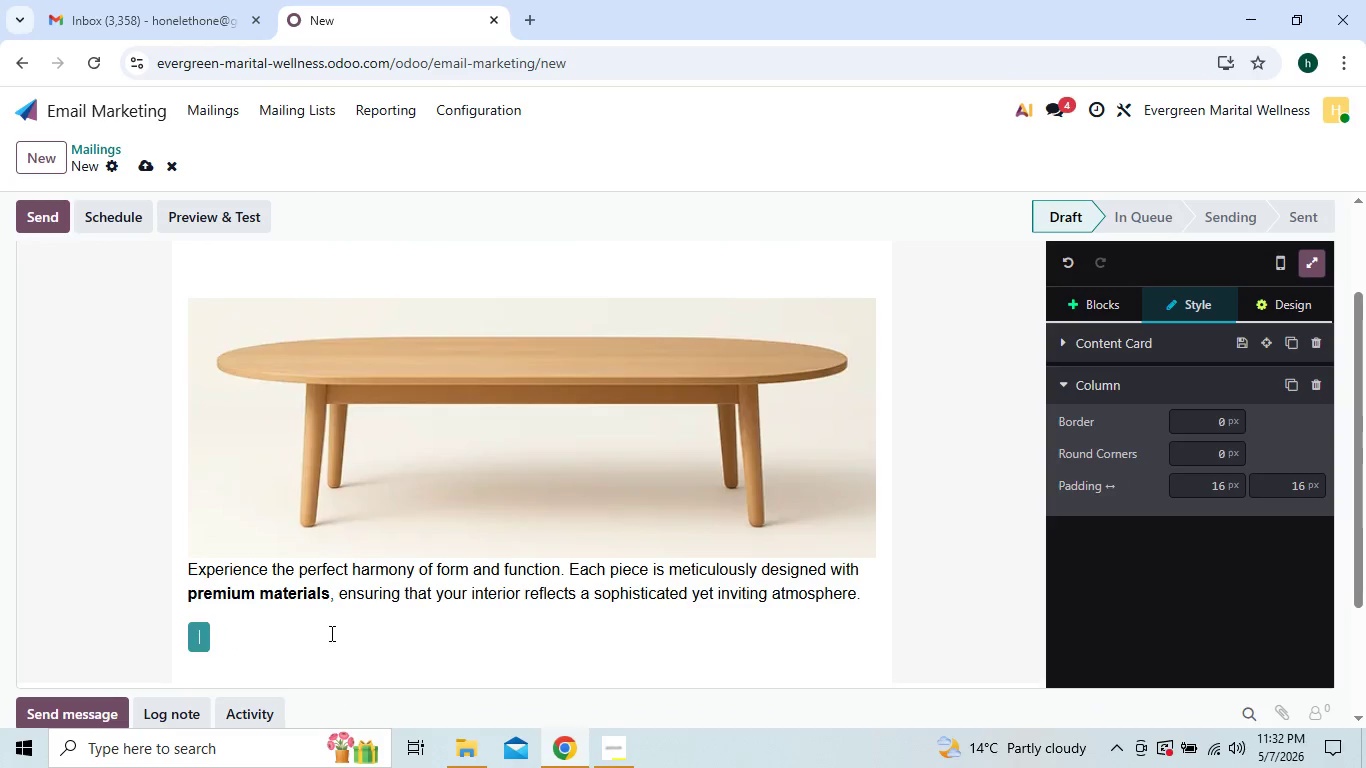 
key(Backspace)
 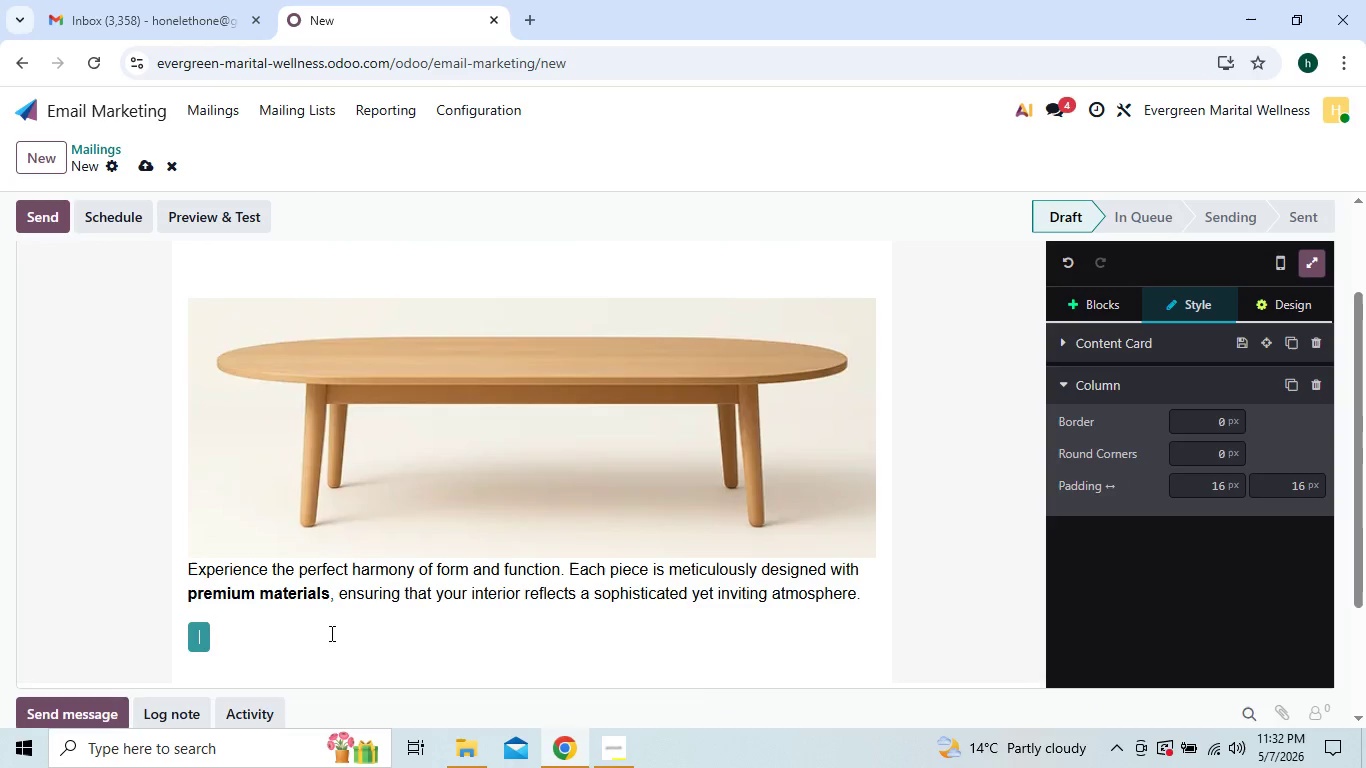 
key(Backspace)
 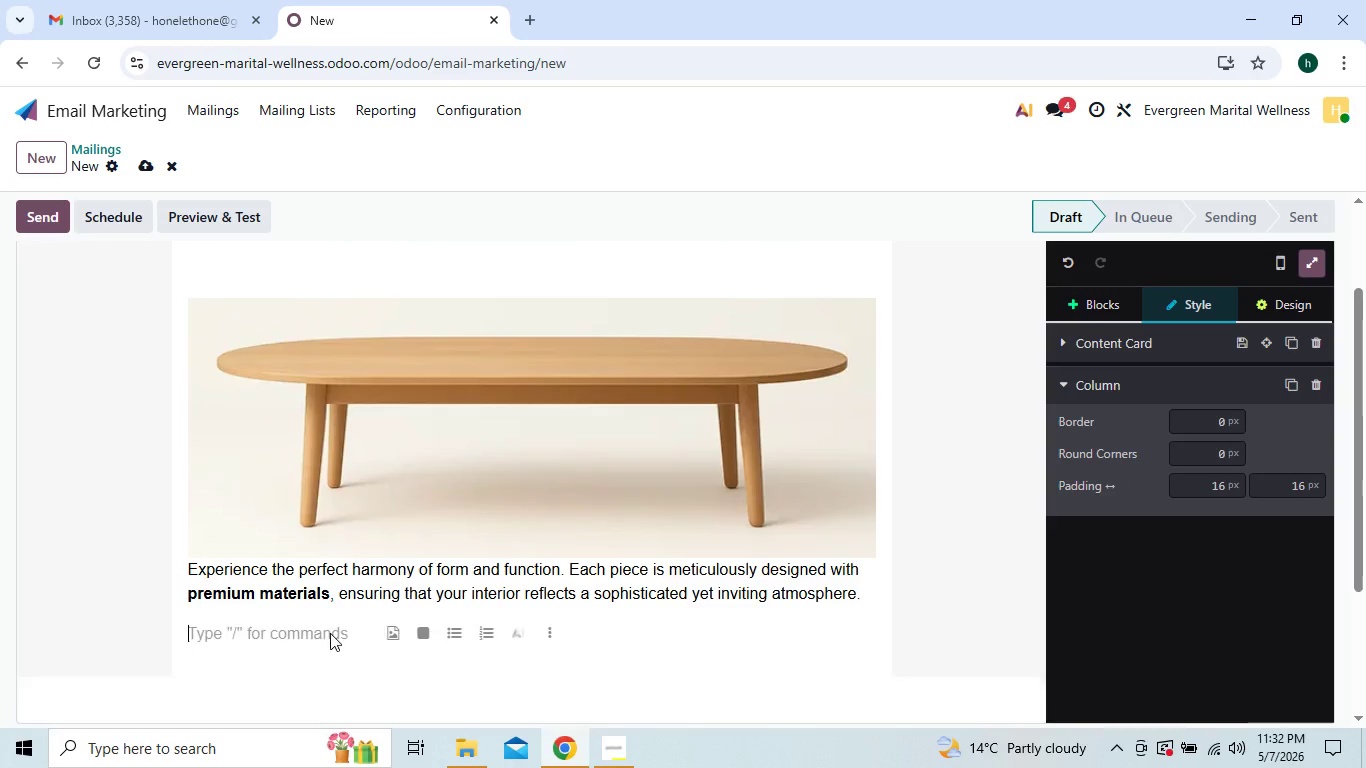 
key(Backspace)
 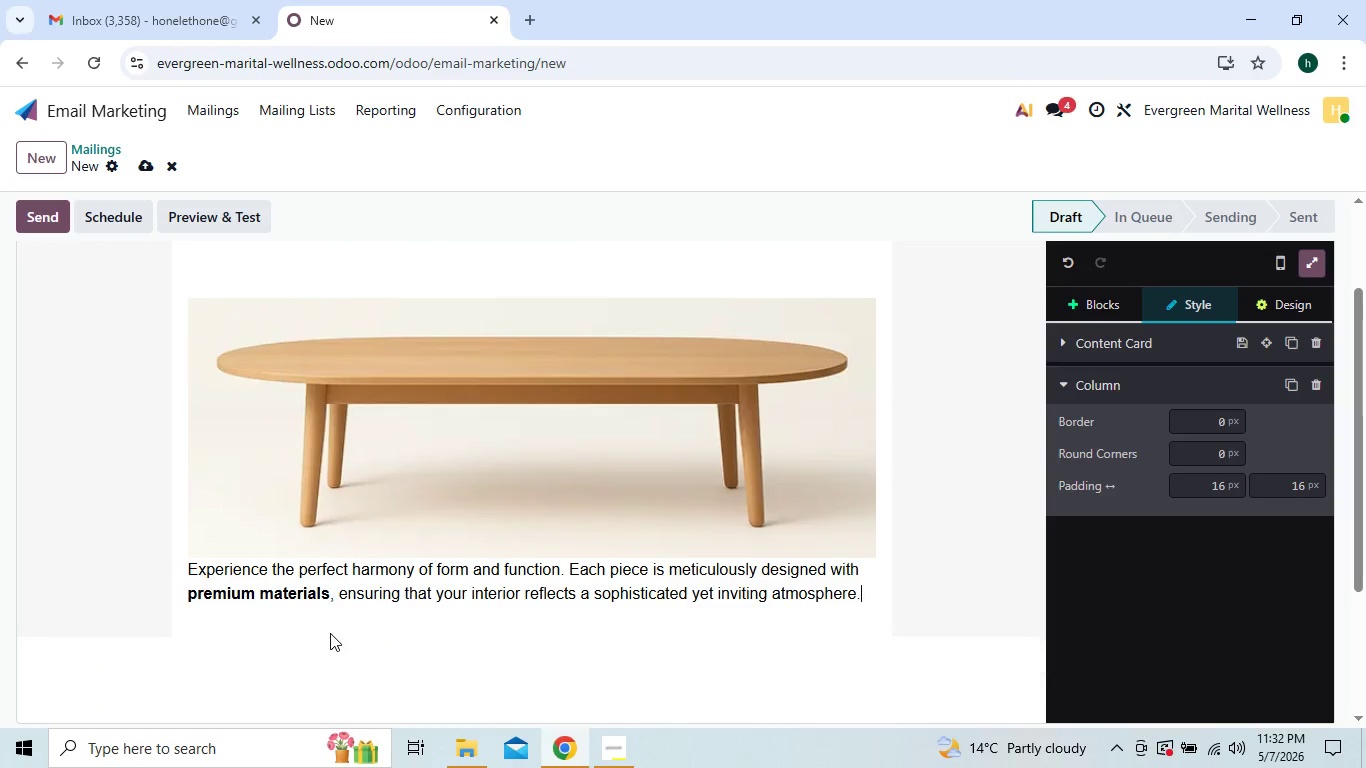 
key(Backspace)
 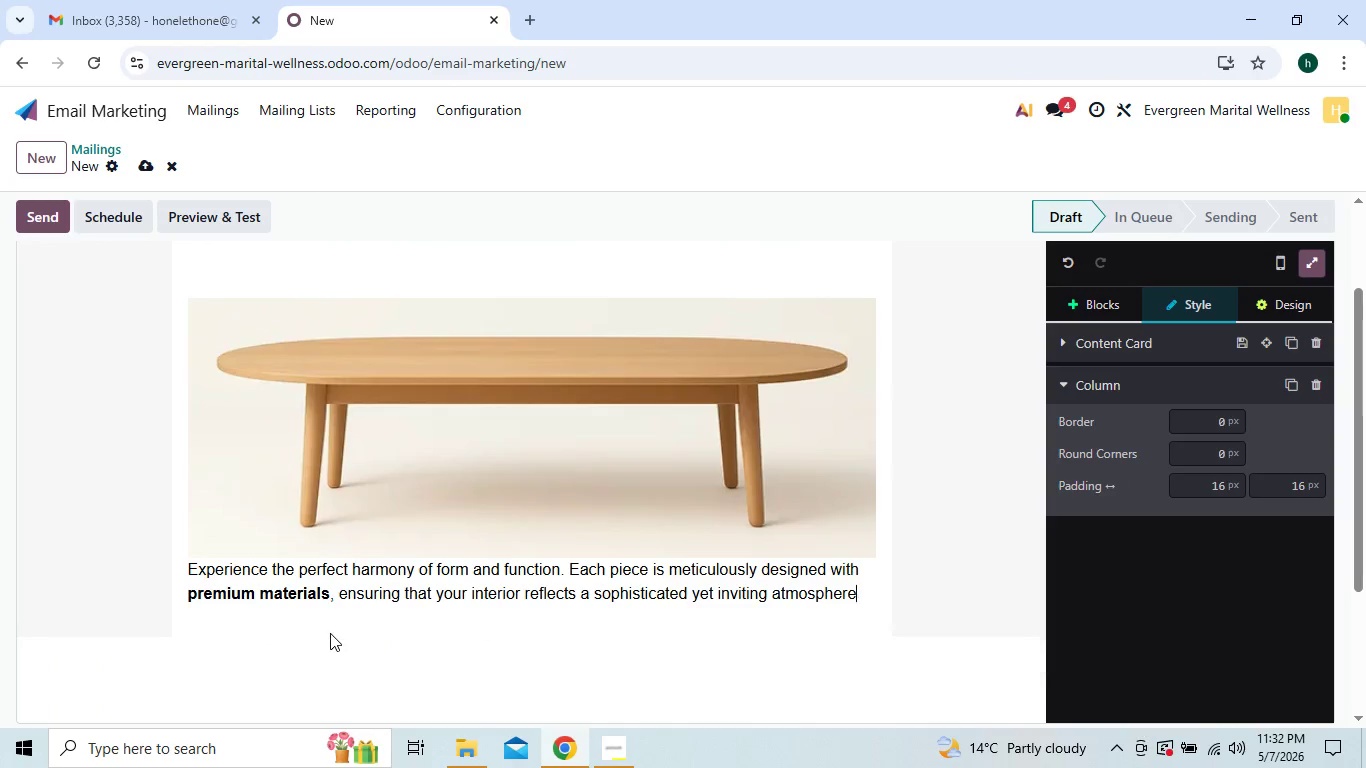 
key(Backspace)
 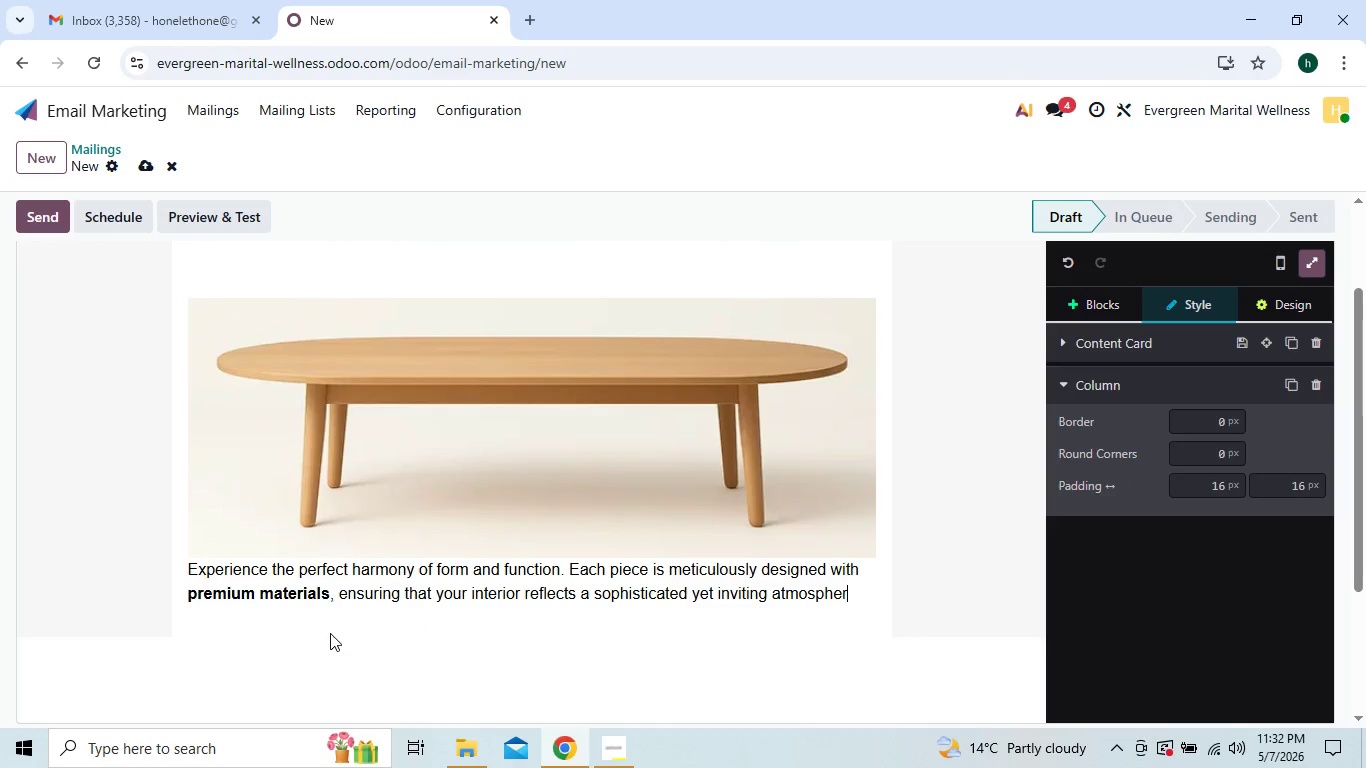 
key(Backspace)
 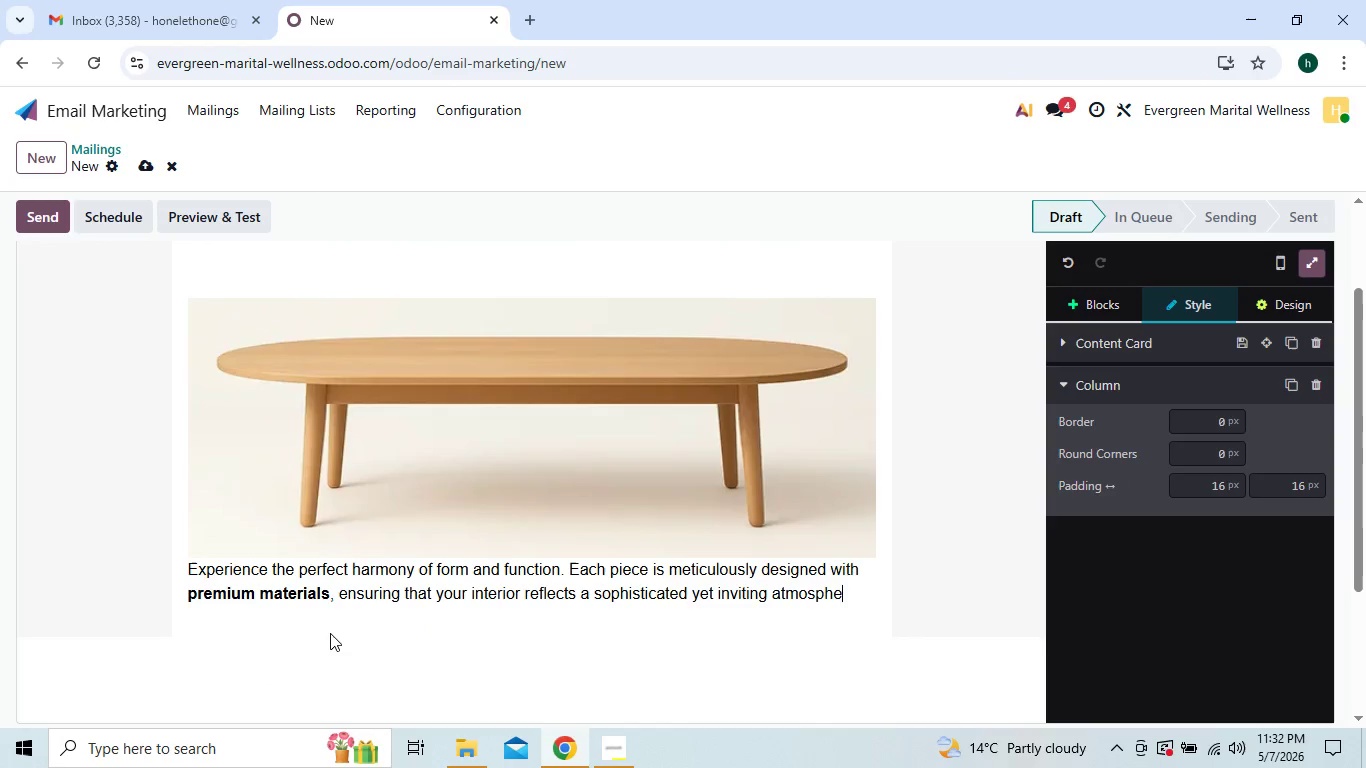 
key(Backspace)
 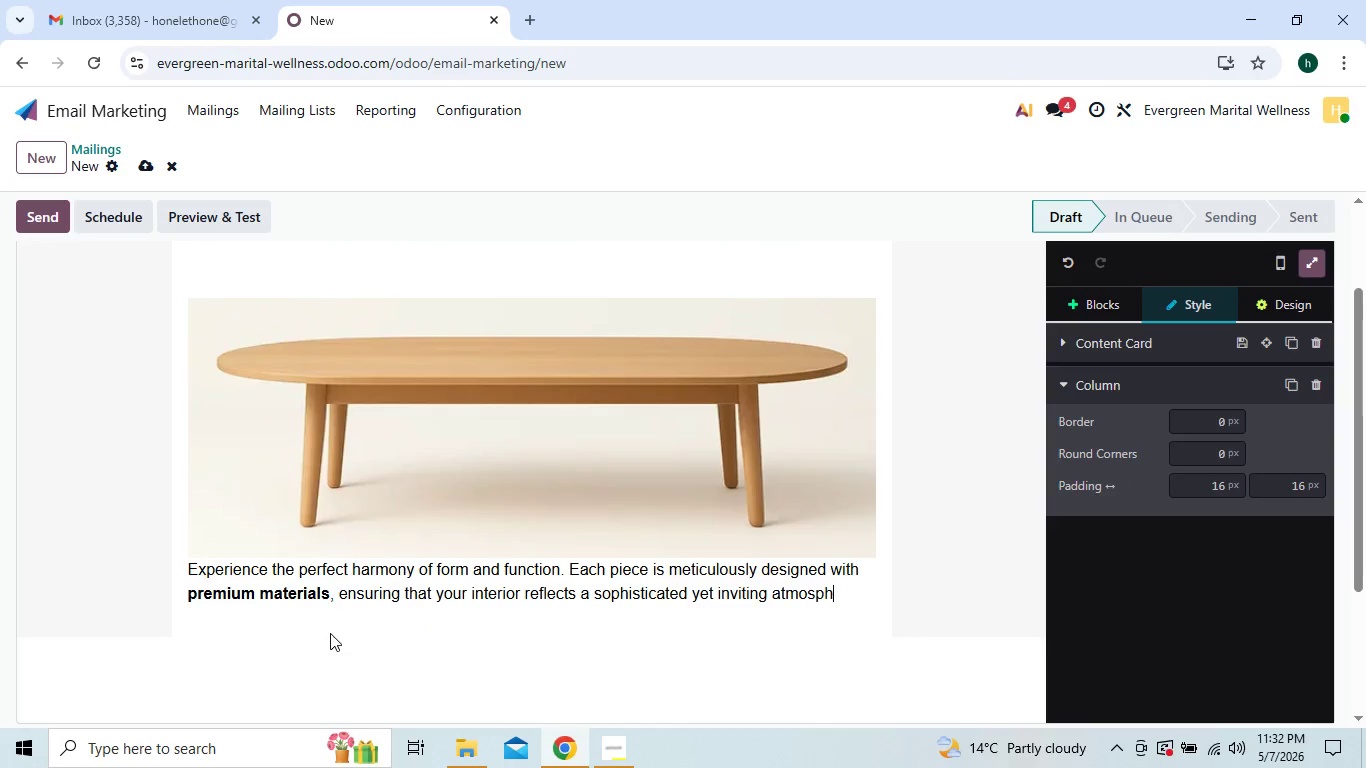 
key(Backspace)
 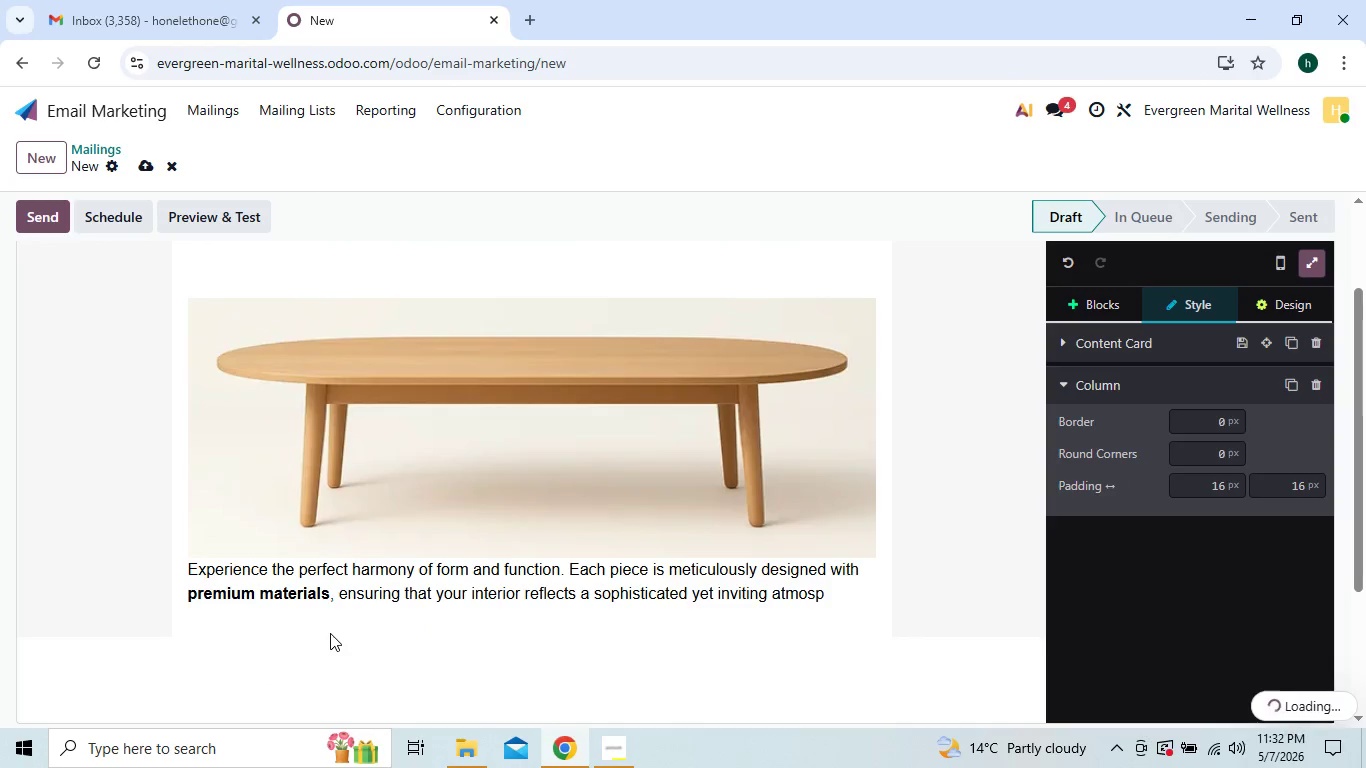 
key(Backspace)
 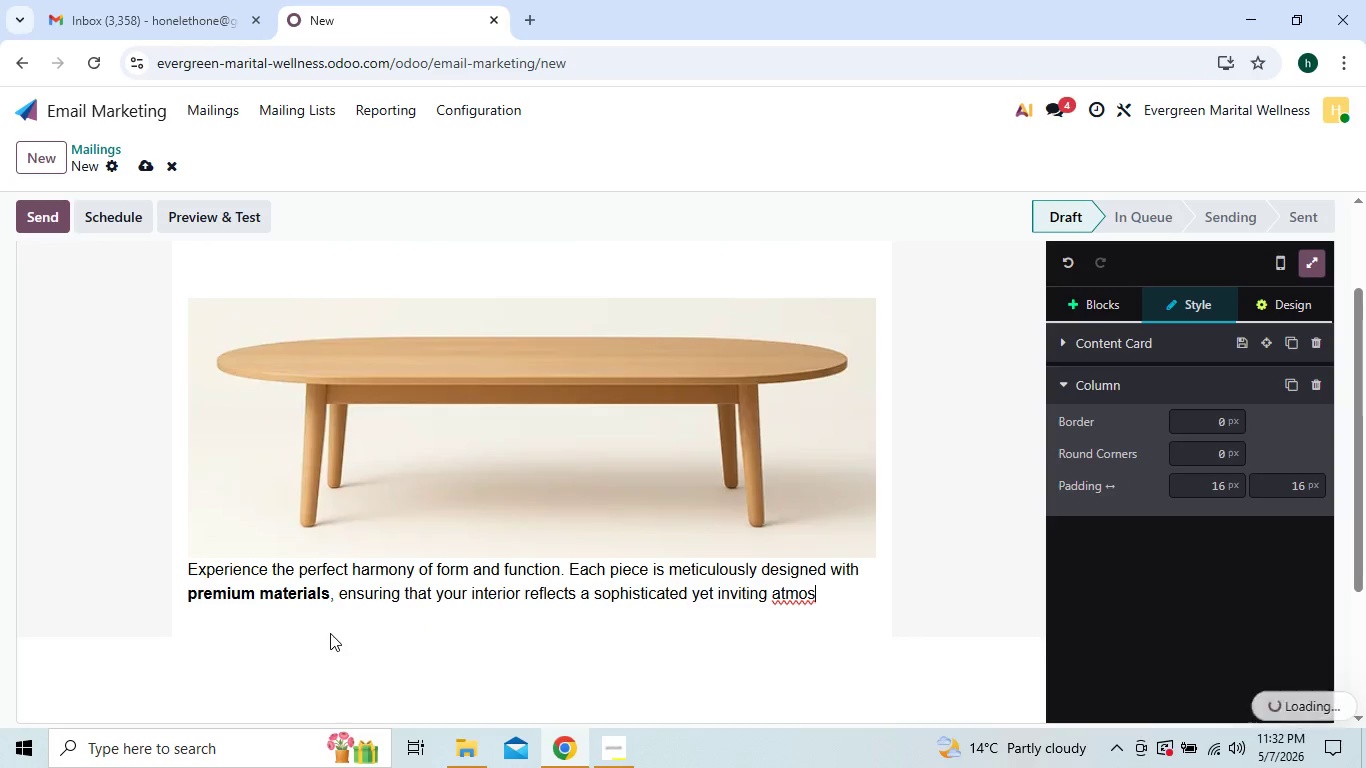 
key(Backspace)
 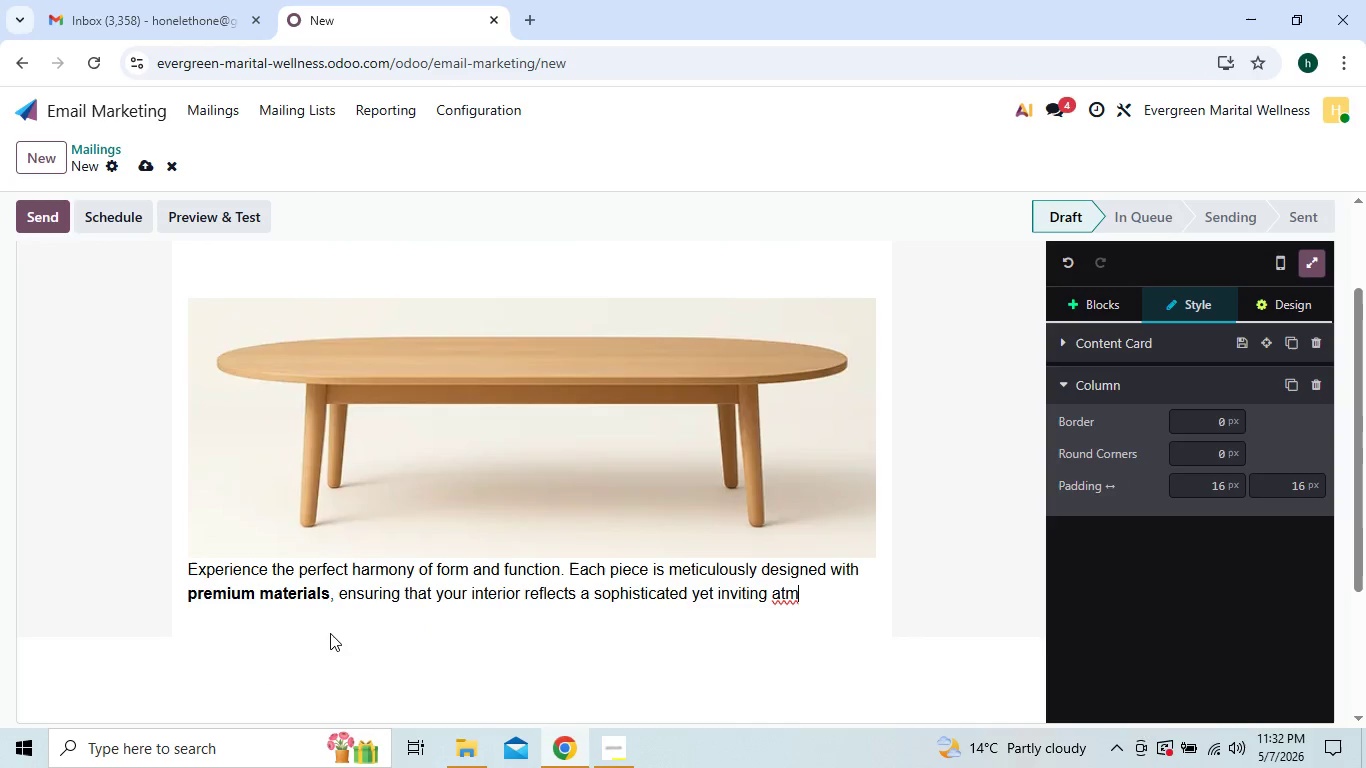 
hold_key(key=Backspace, duration=0.56)
 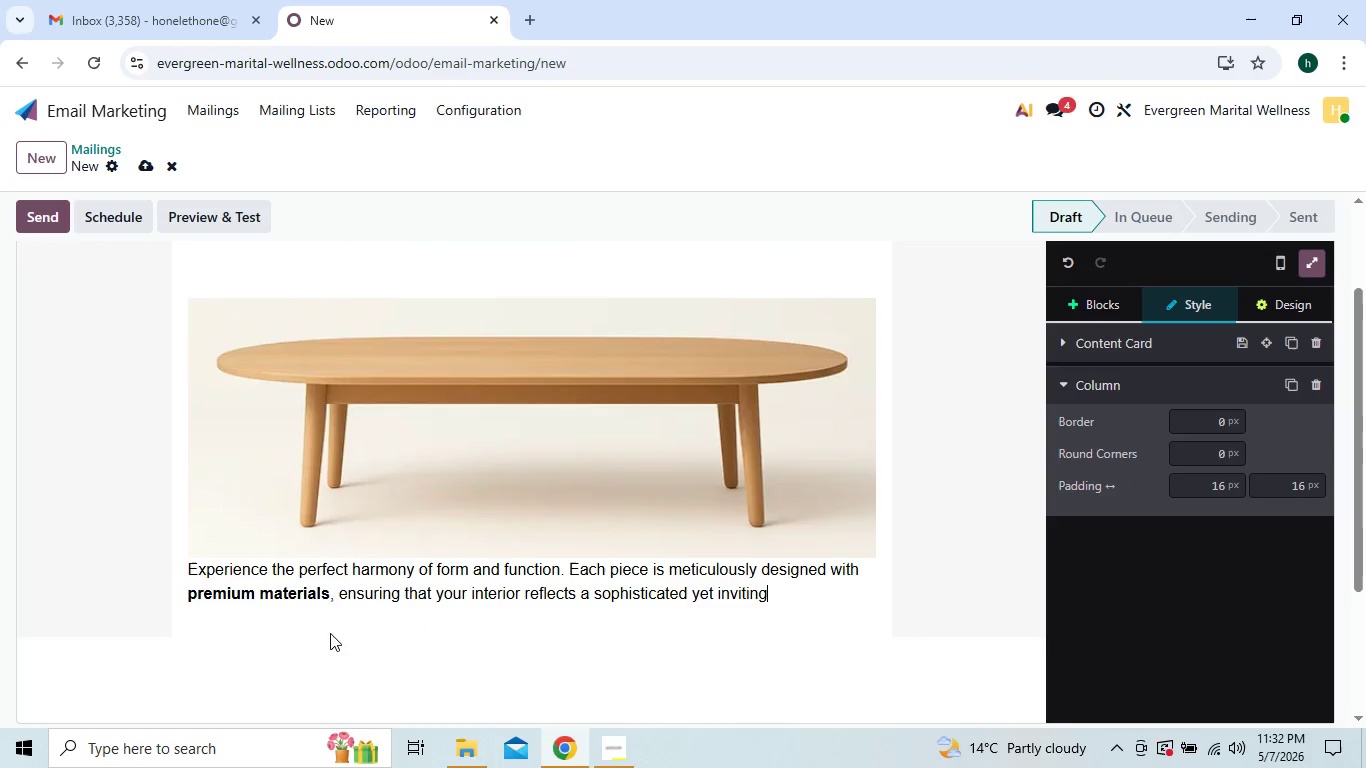 
key(Backspace)
 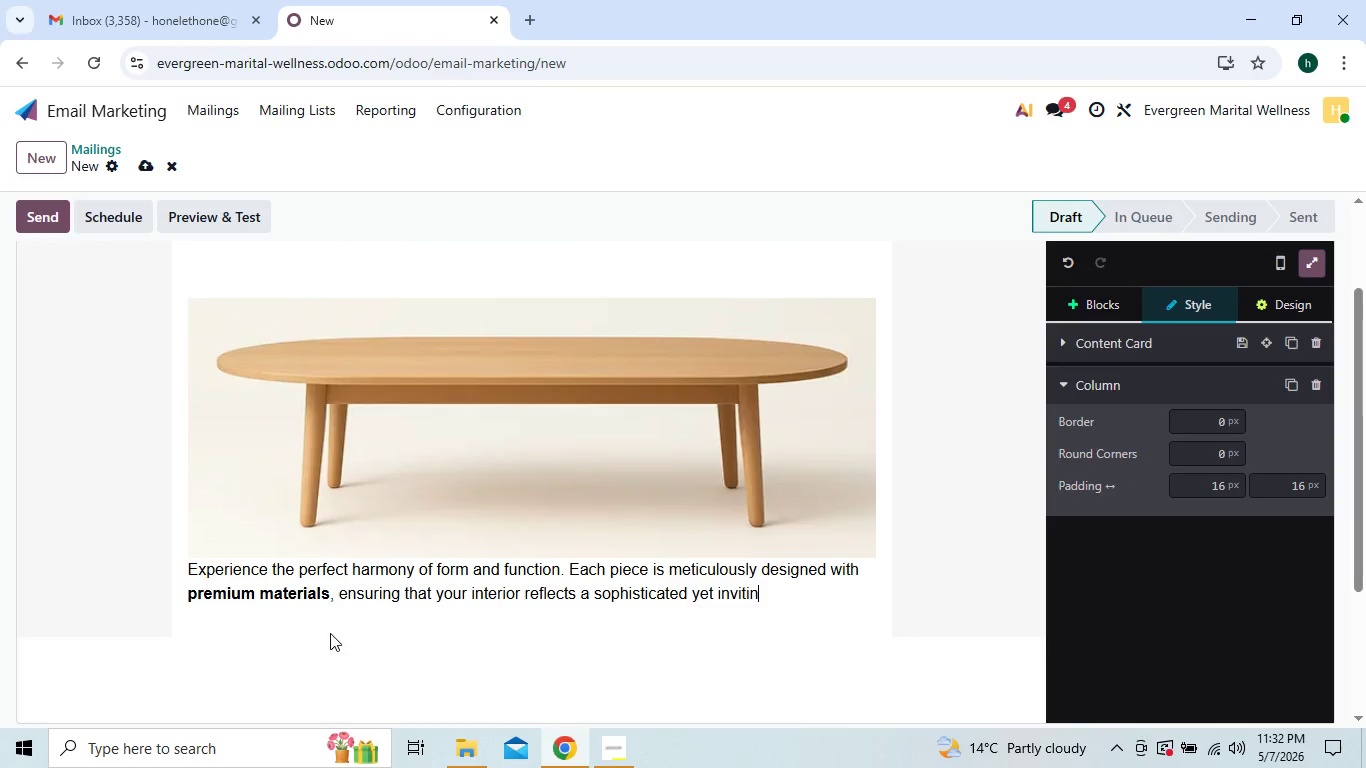 
key(Backspace)
 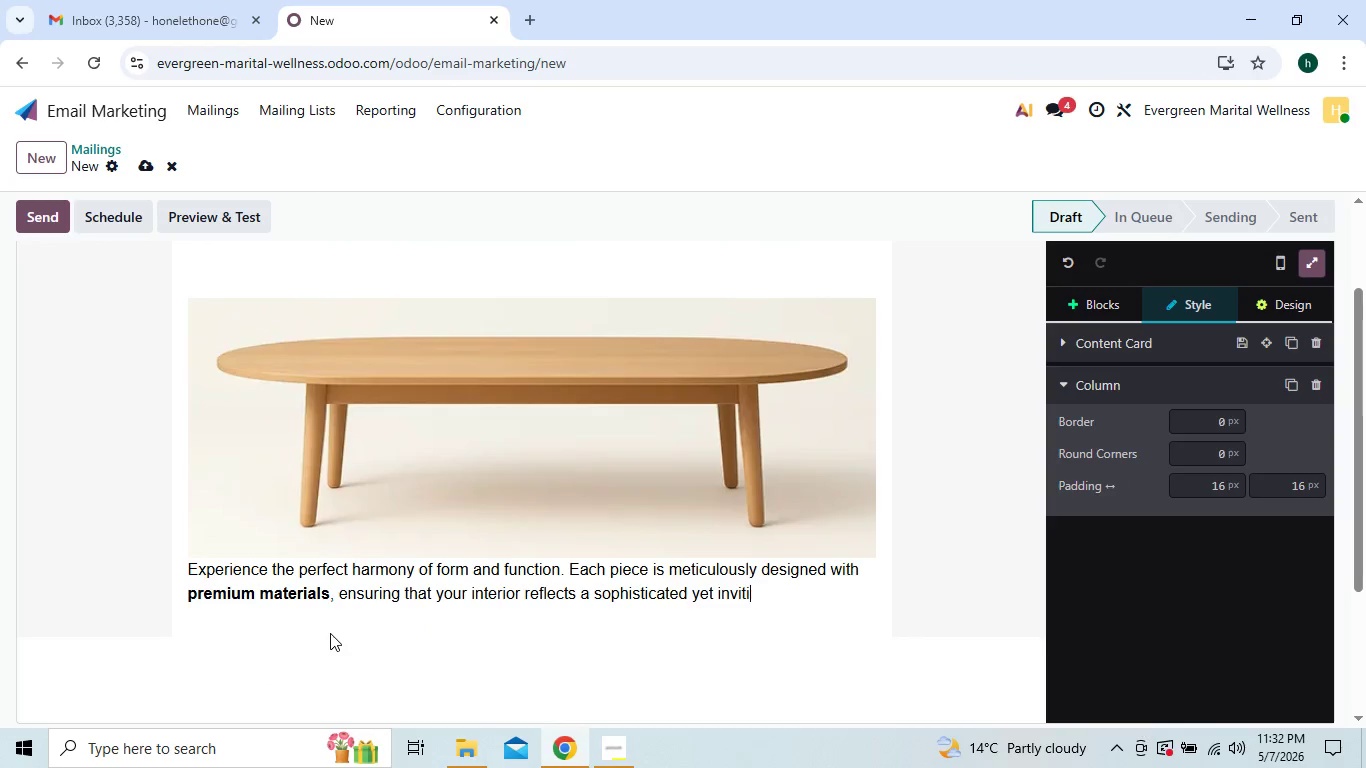 
key(Backspace)
 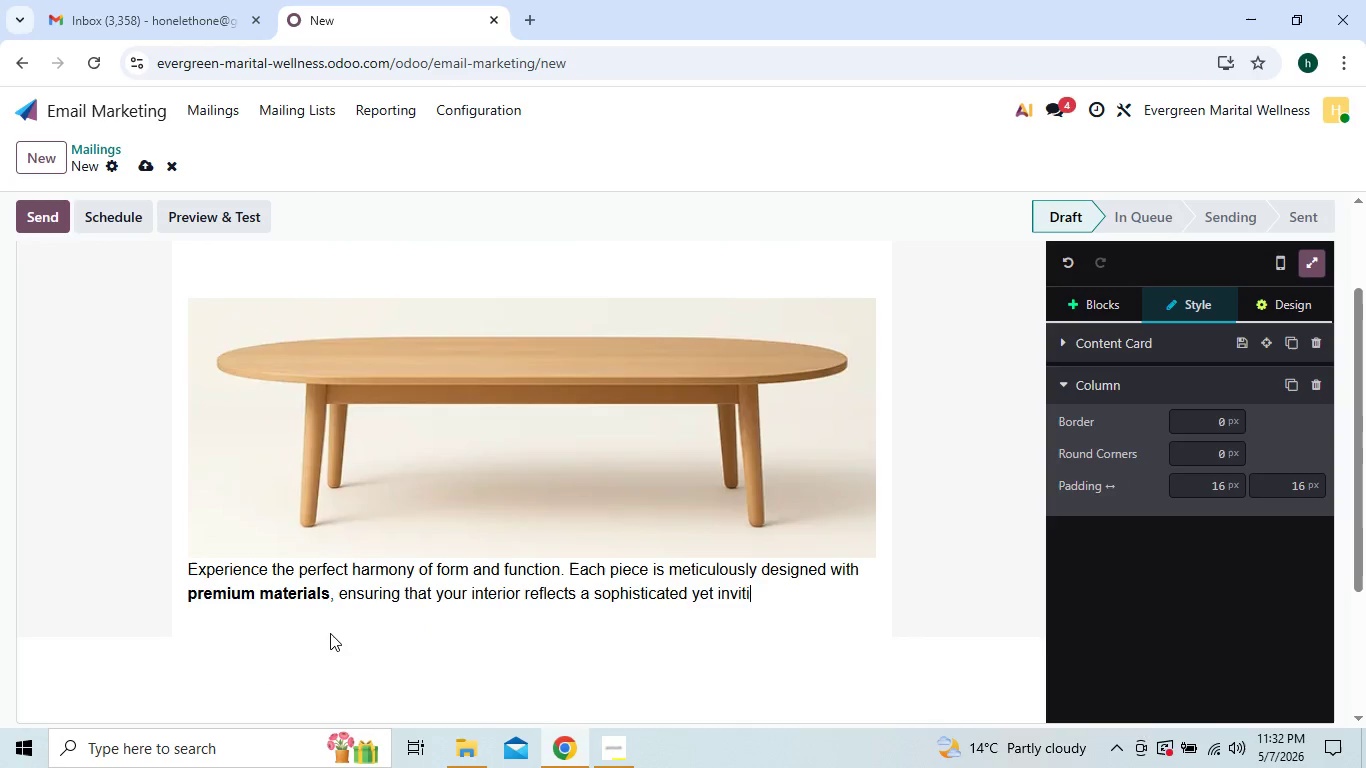 
key(Backspace)
 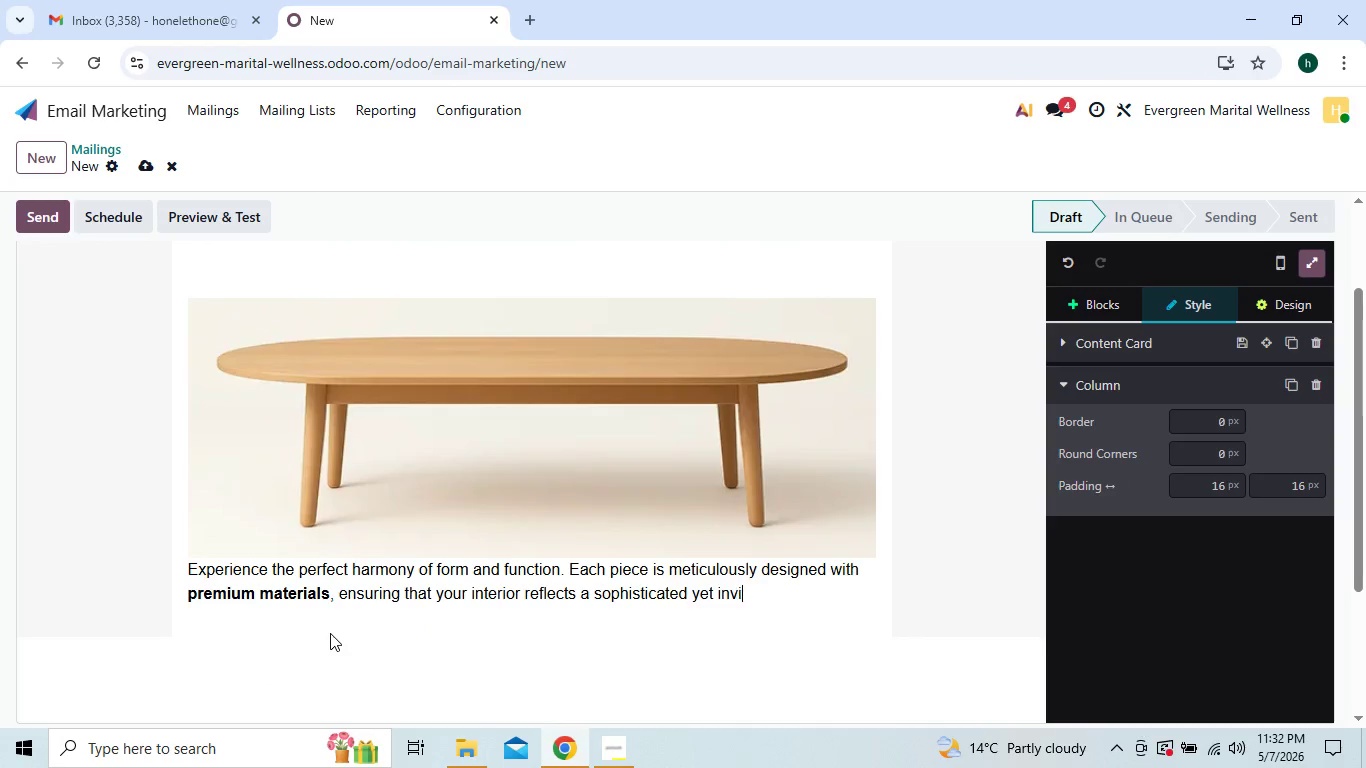 
key(Backspace)
 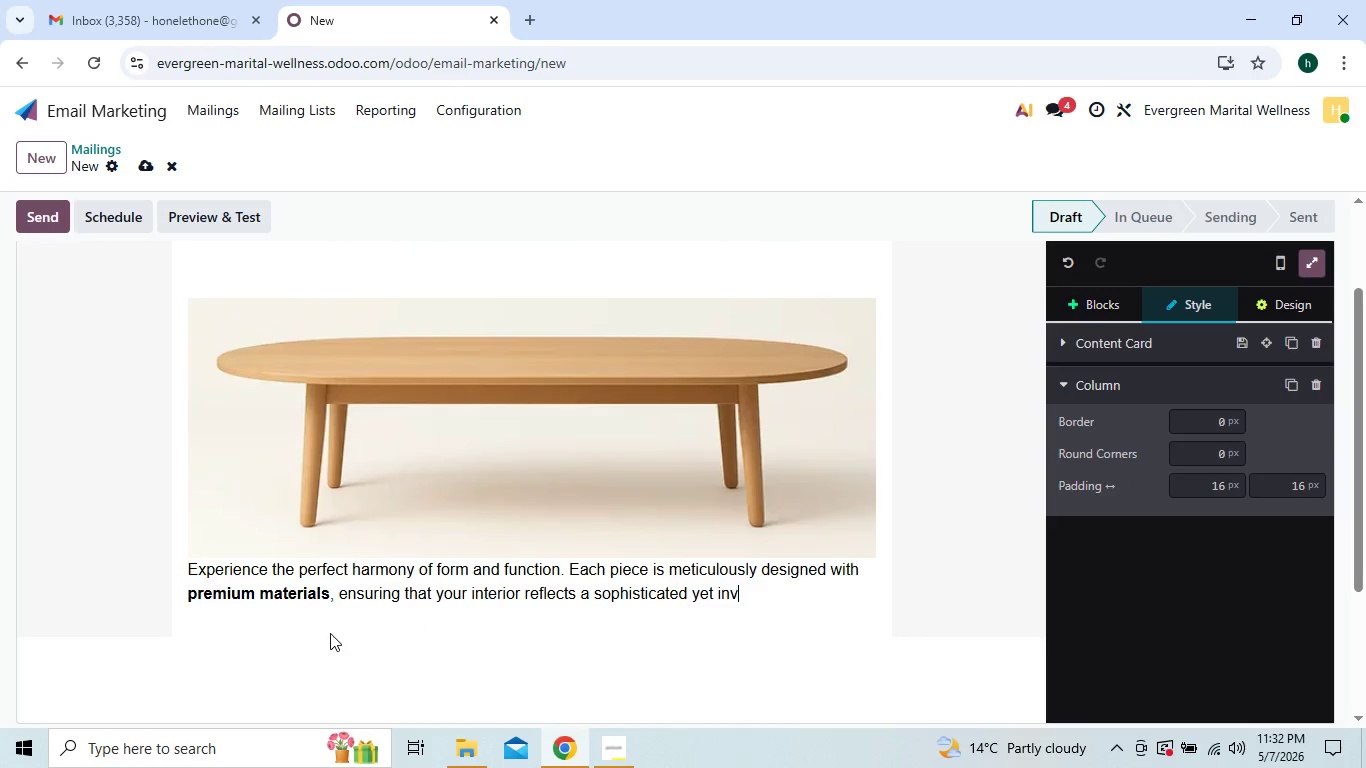 
key(Backspace)
 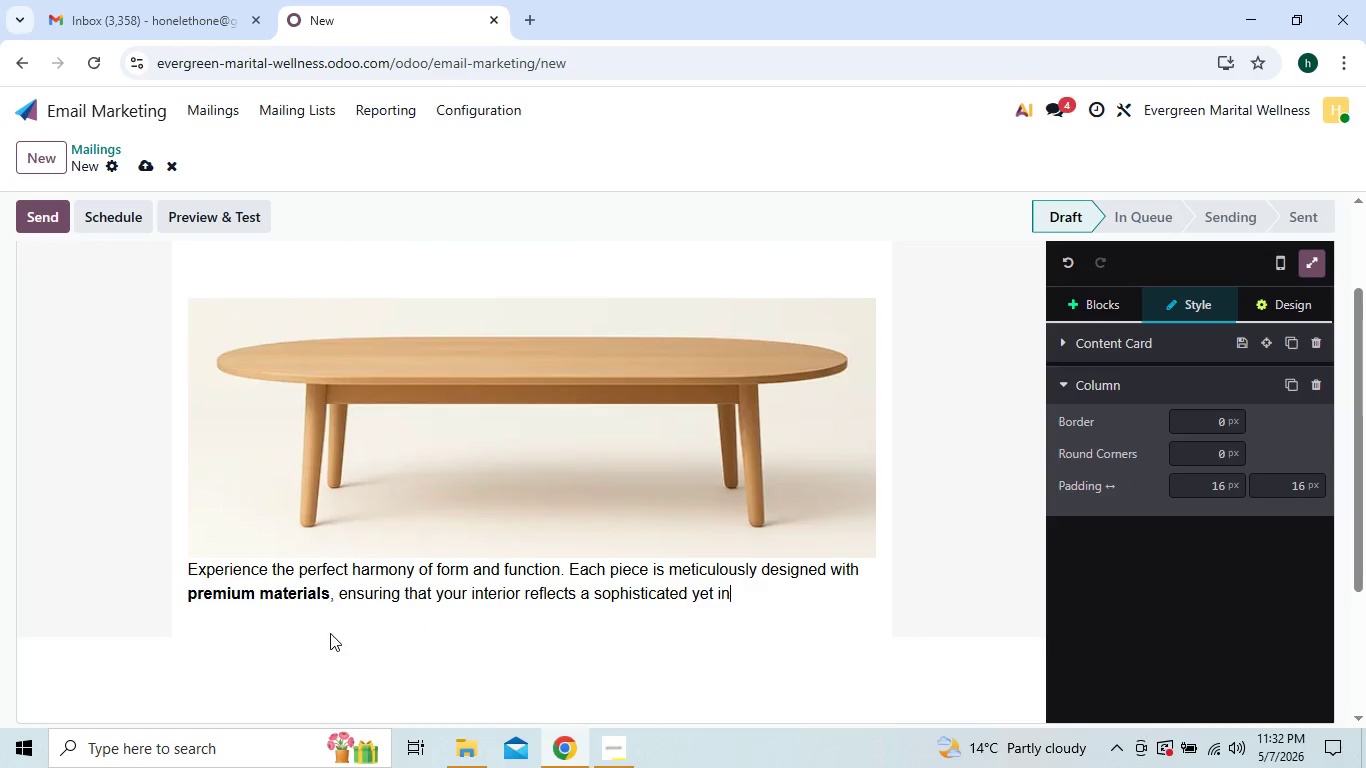 
key(Backspace)
 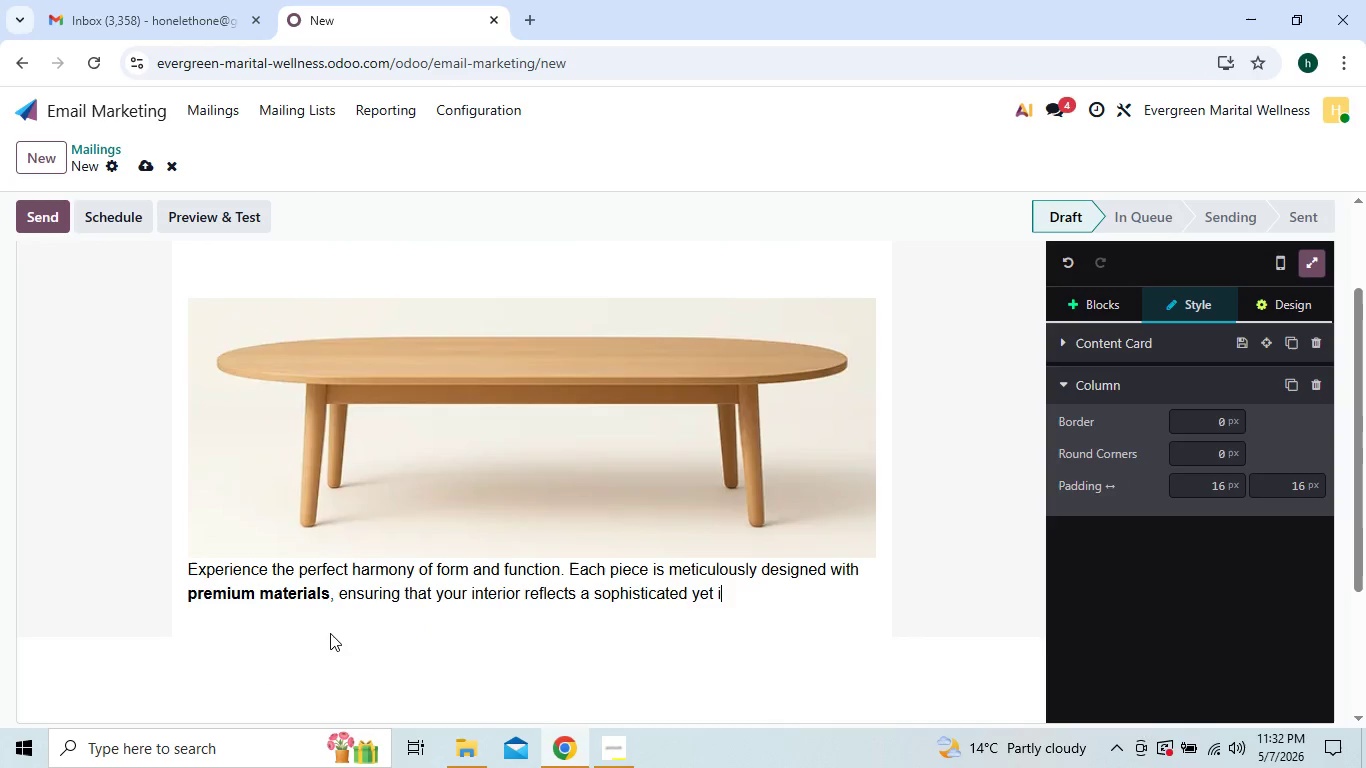 
key(Backspace)
 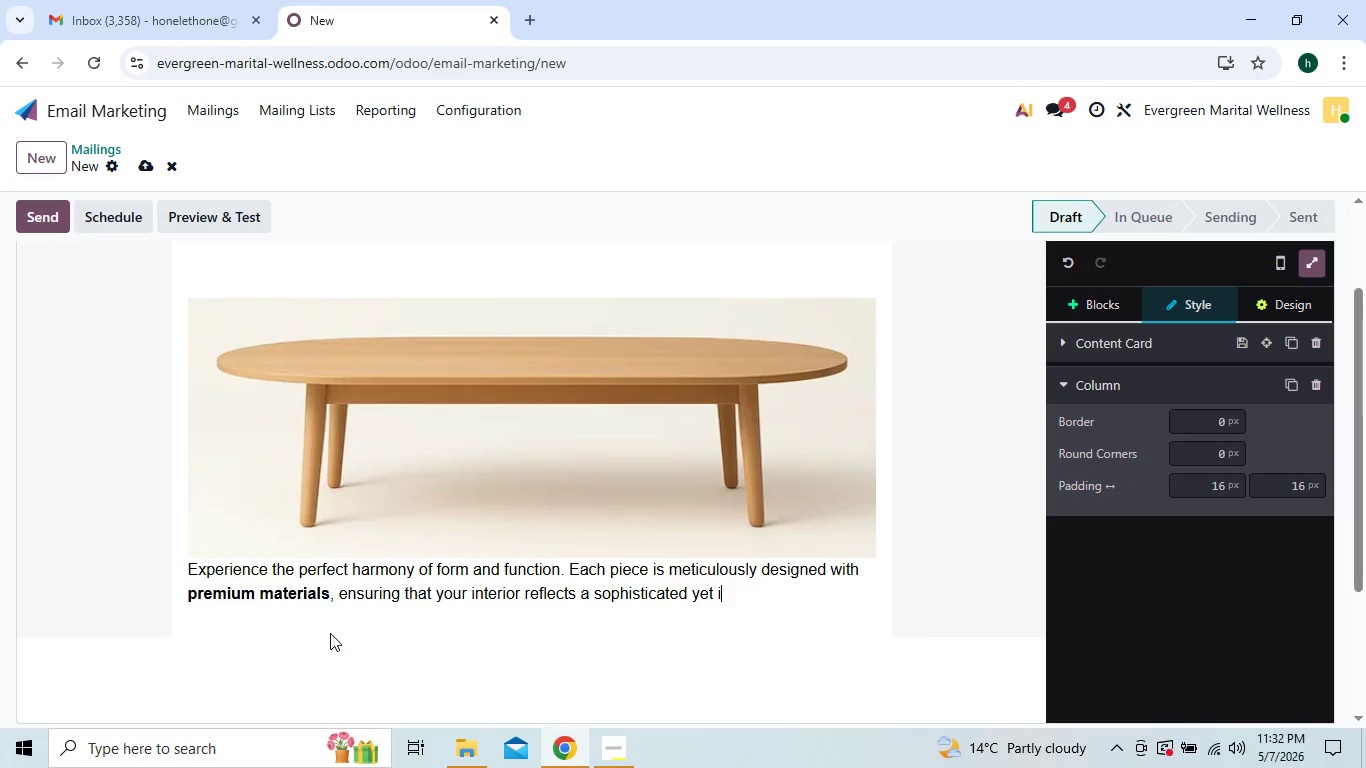 
key(Backspace)
 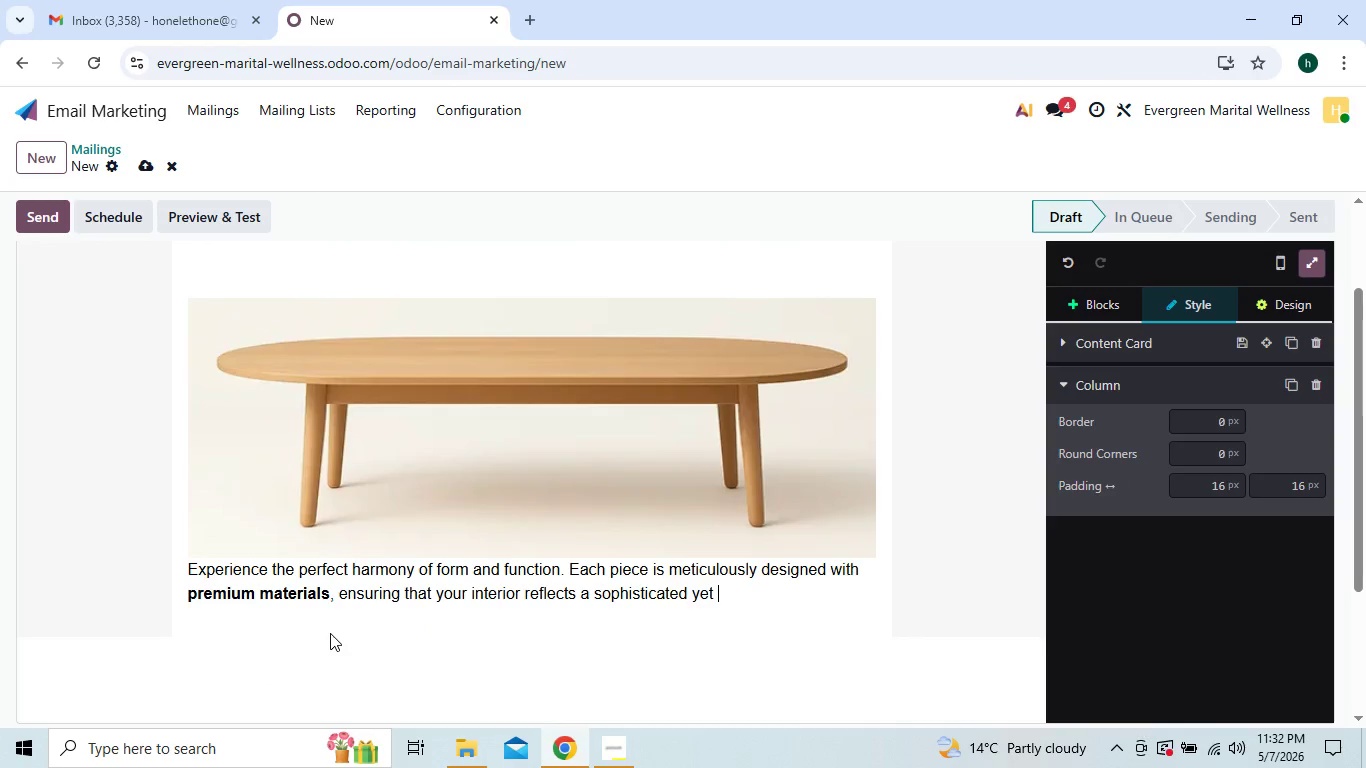 
key(Backspace)
 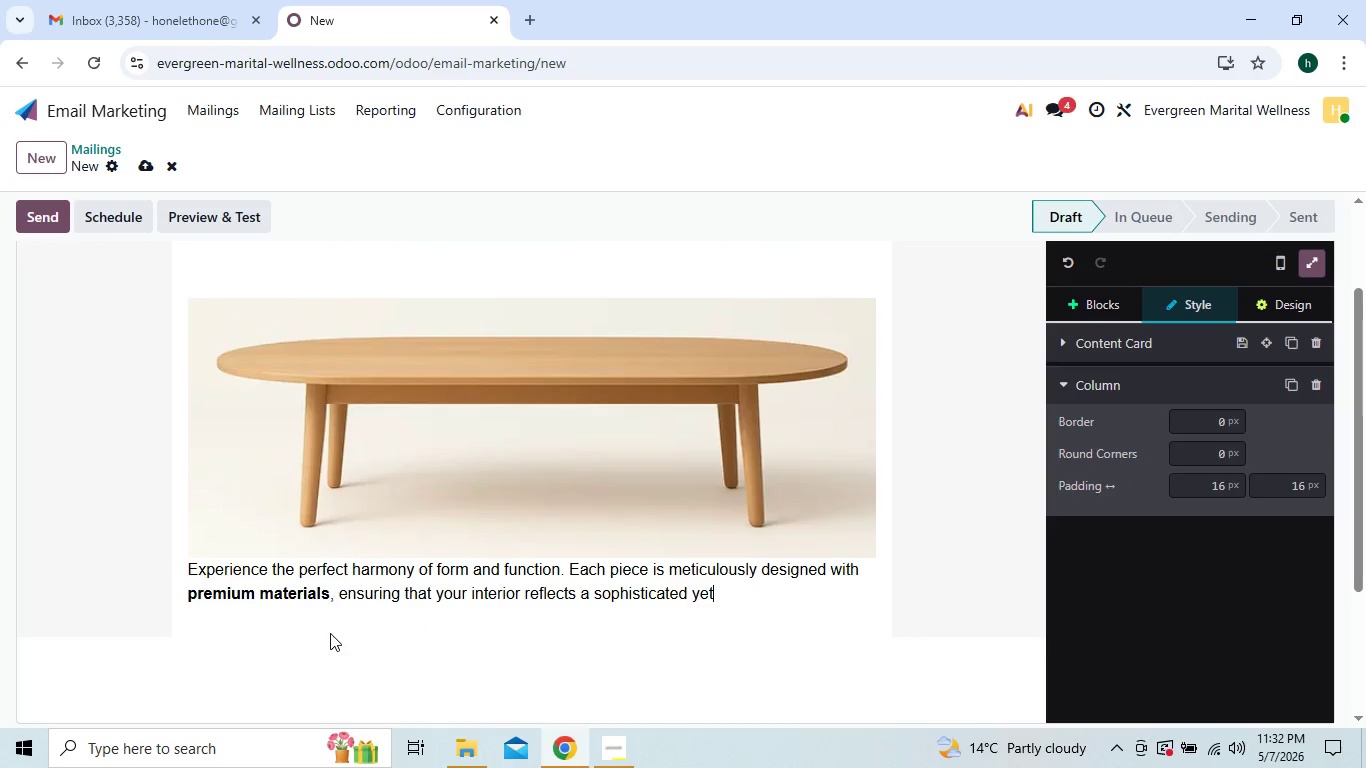 
key(Backspace)
 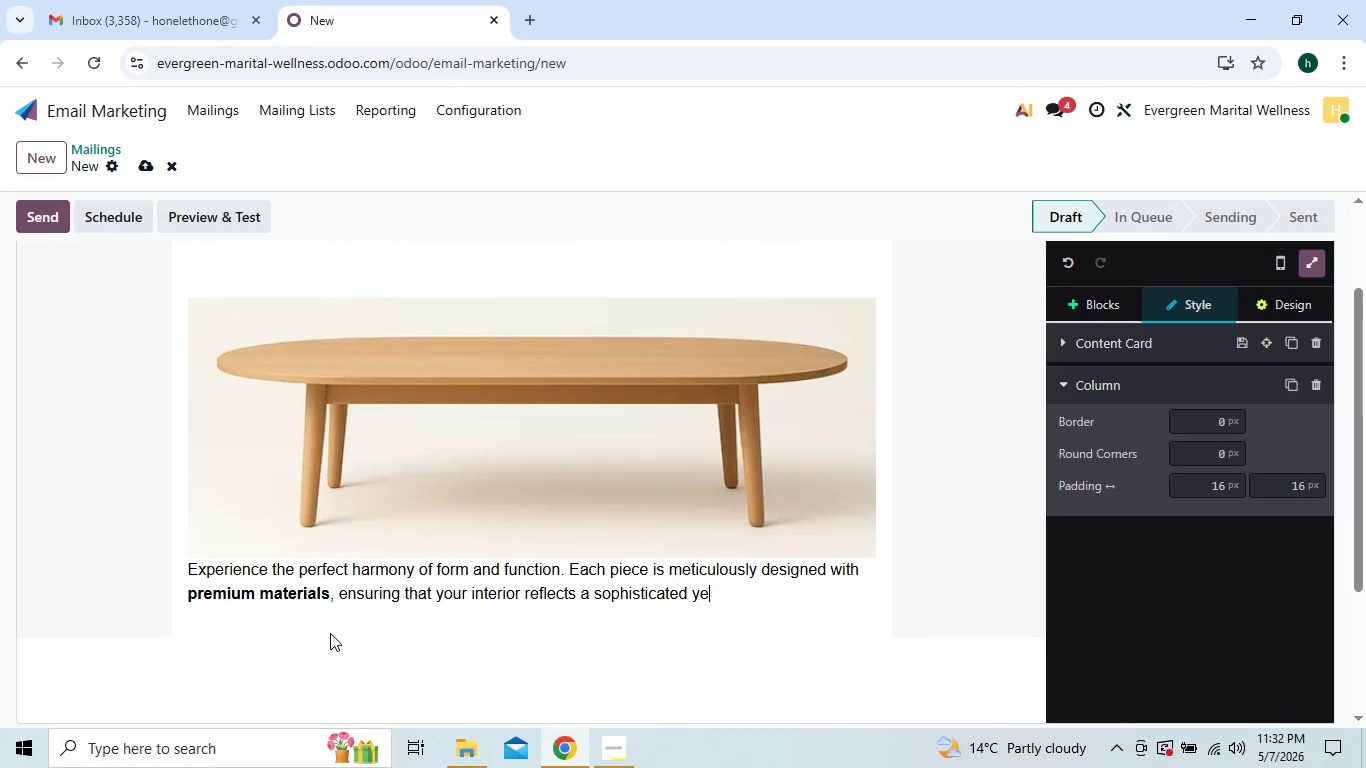 
key(Backspace)
 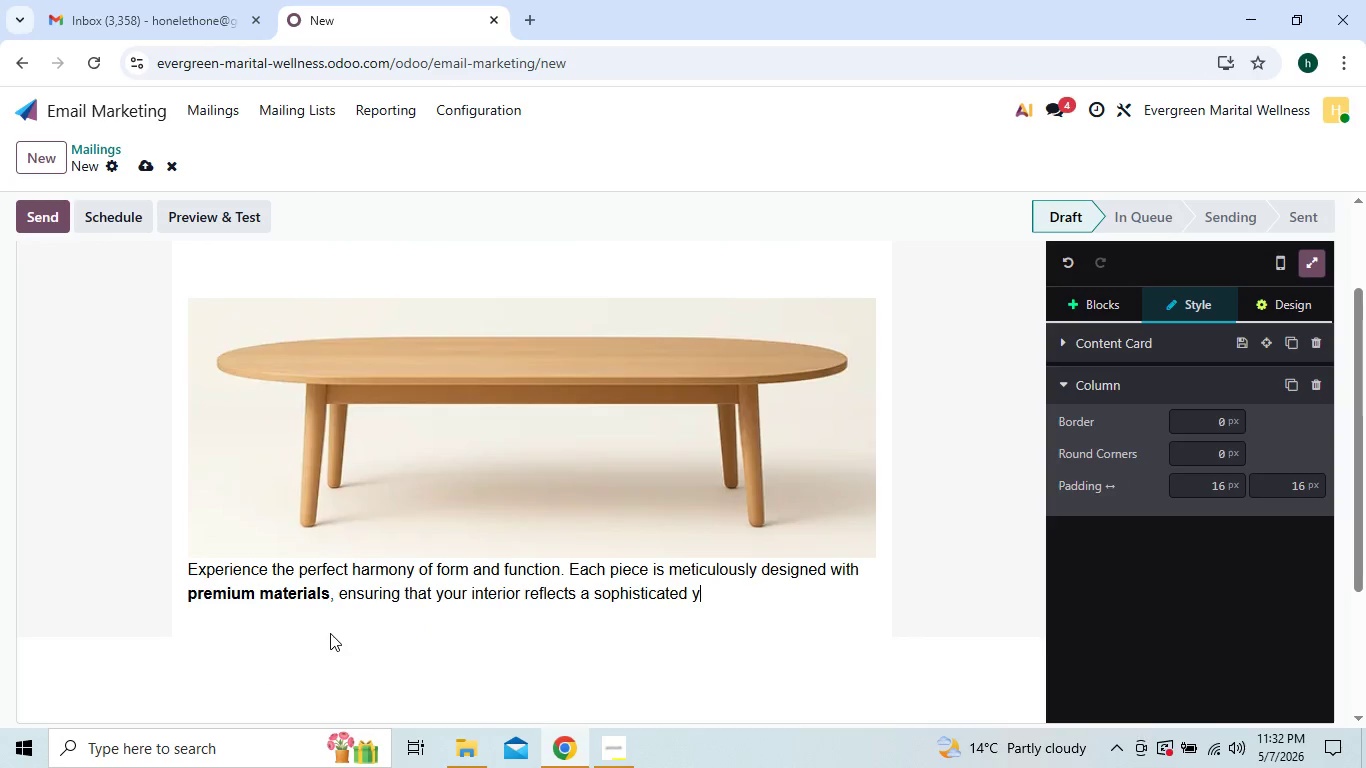 
key(Backspace)
 